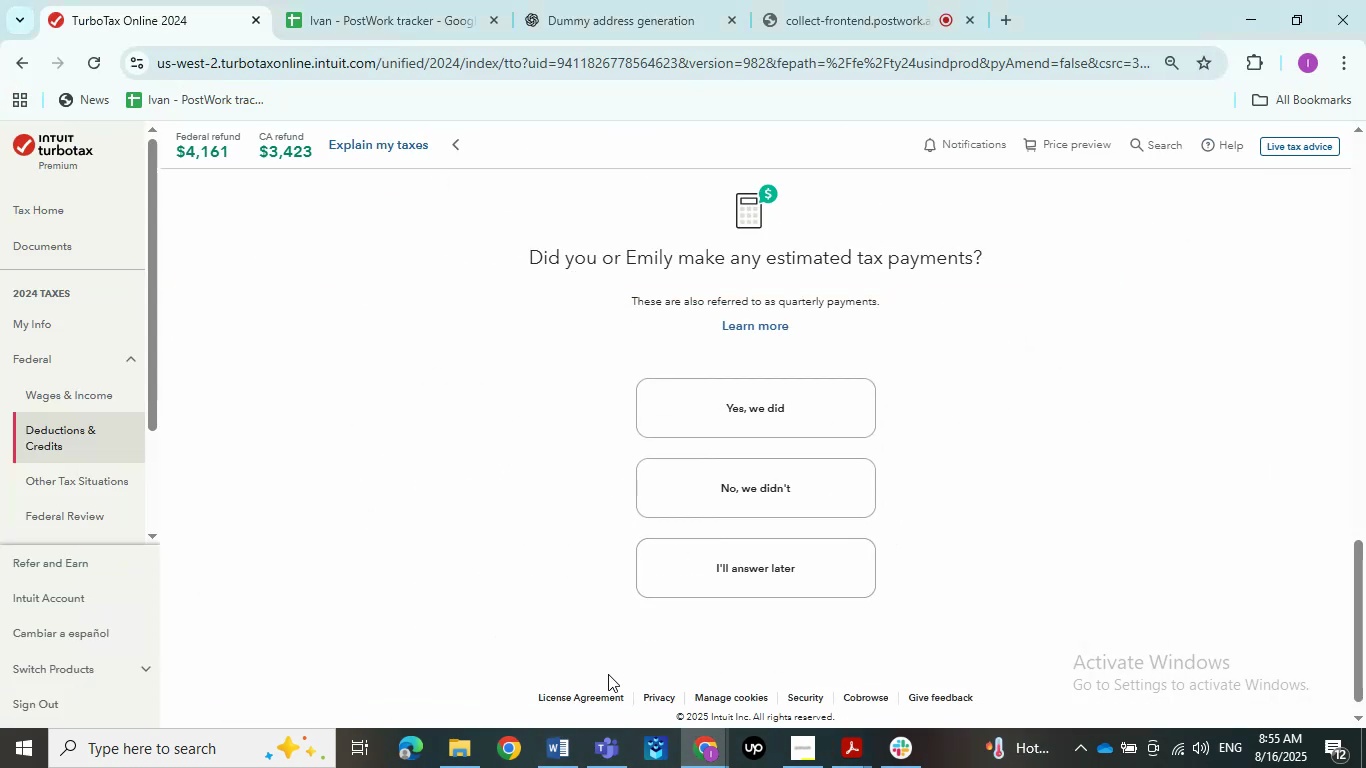 
left_click([562, 766])
 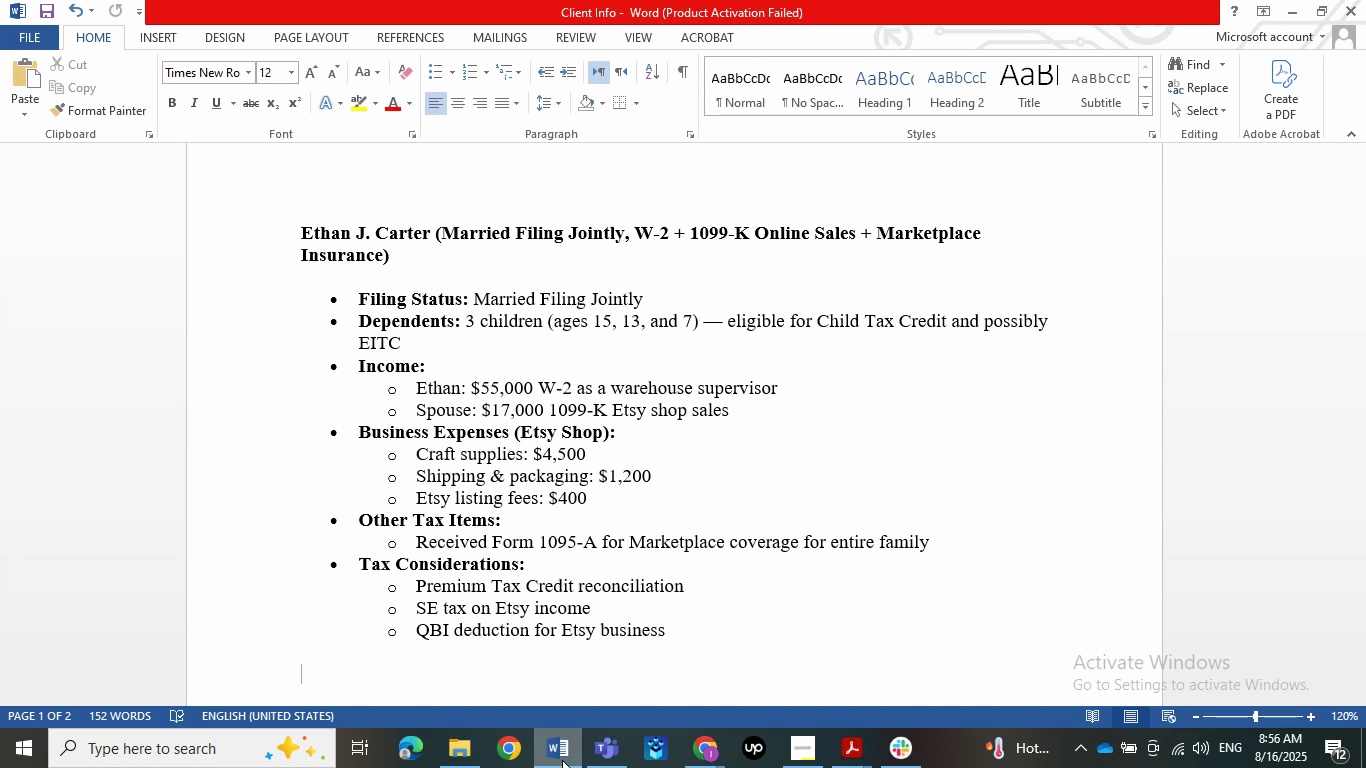 
wait(34.39)
 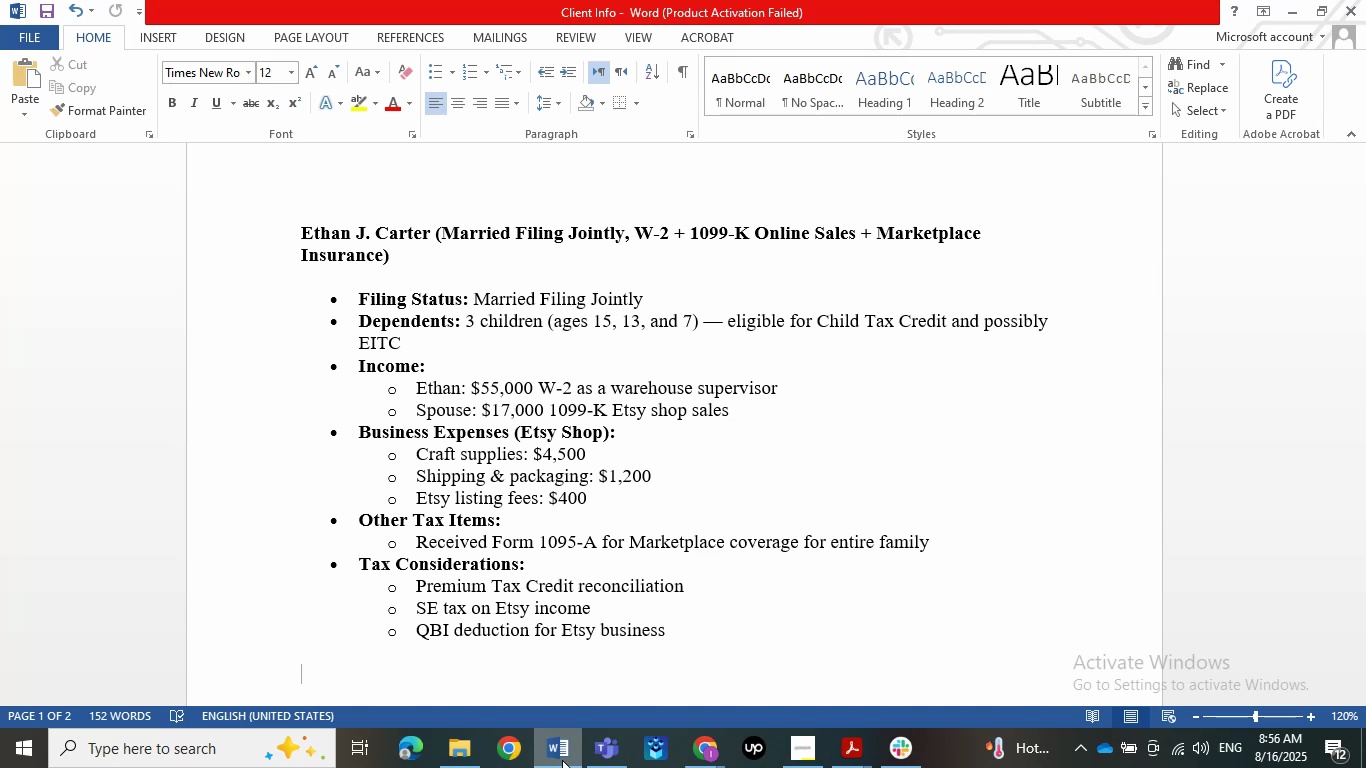 
left_click([1297, 8])
 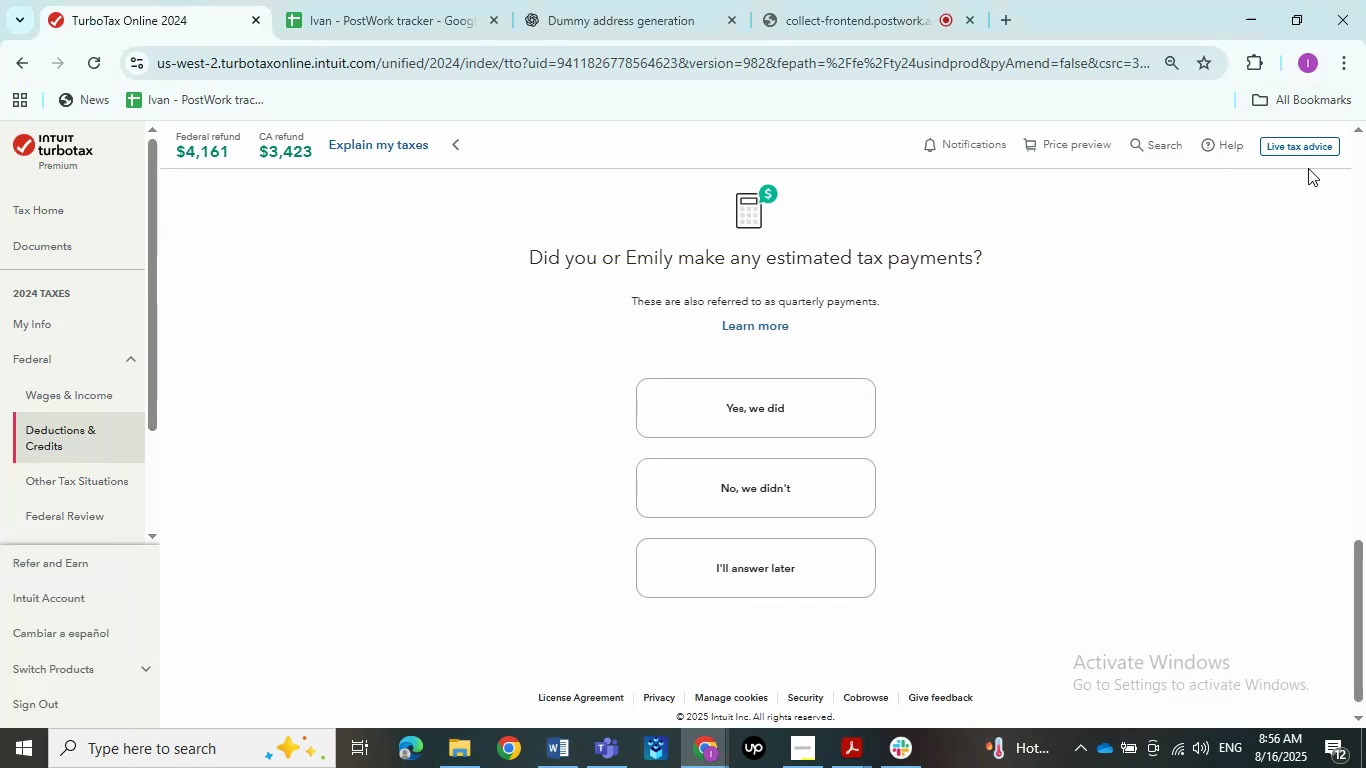 
wait(9.94)
 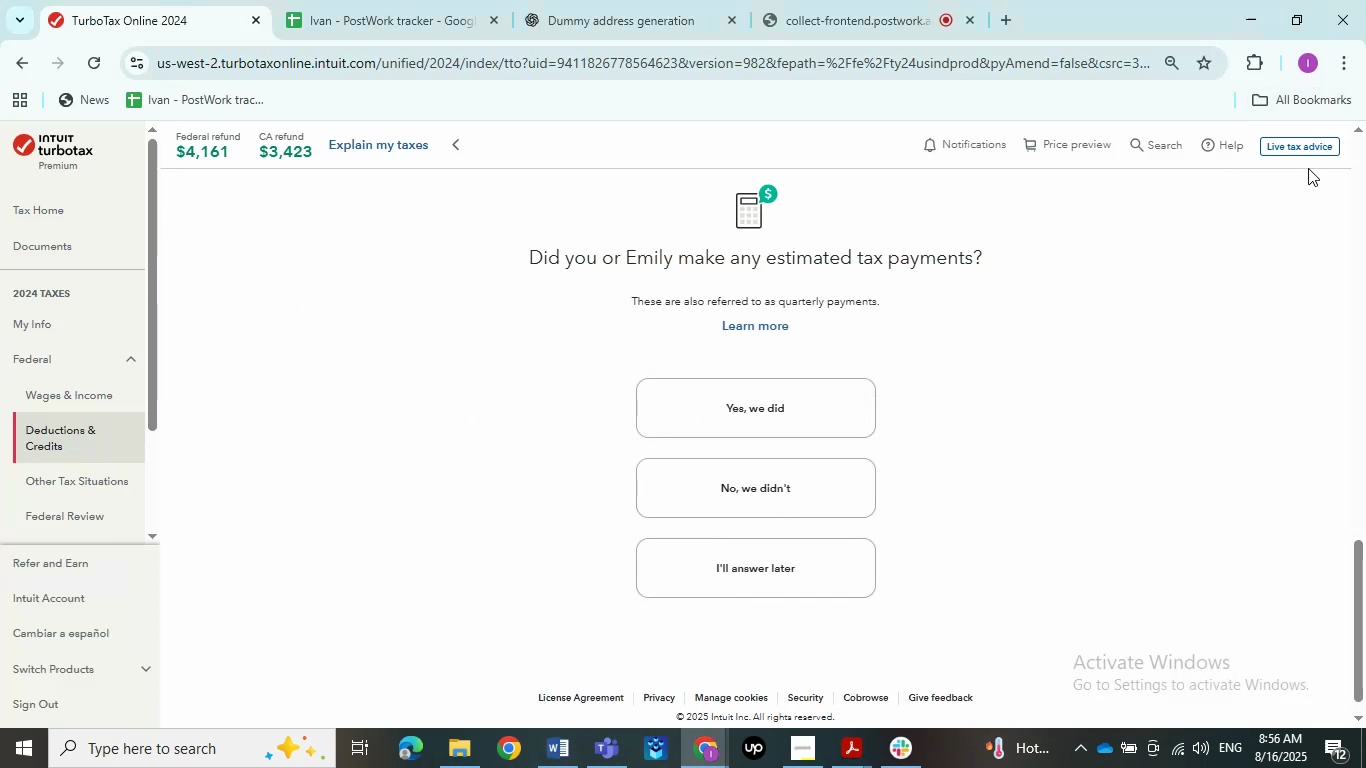 
left_click([813, 495])
 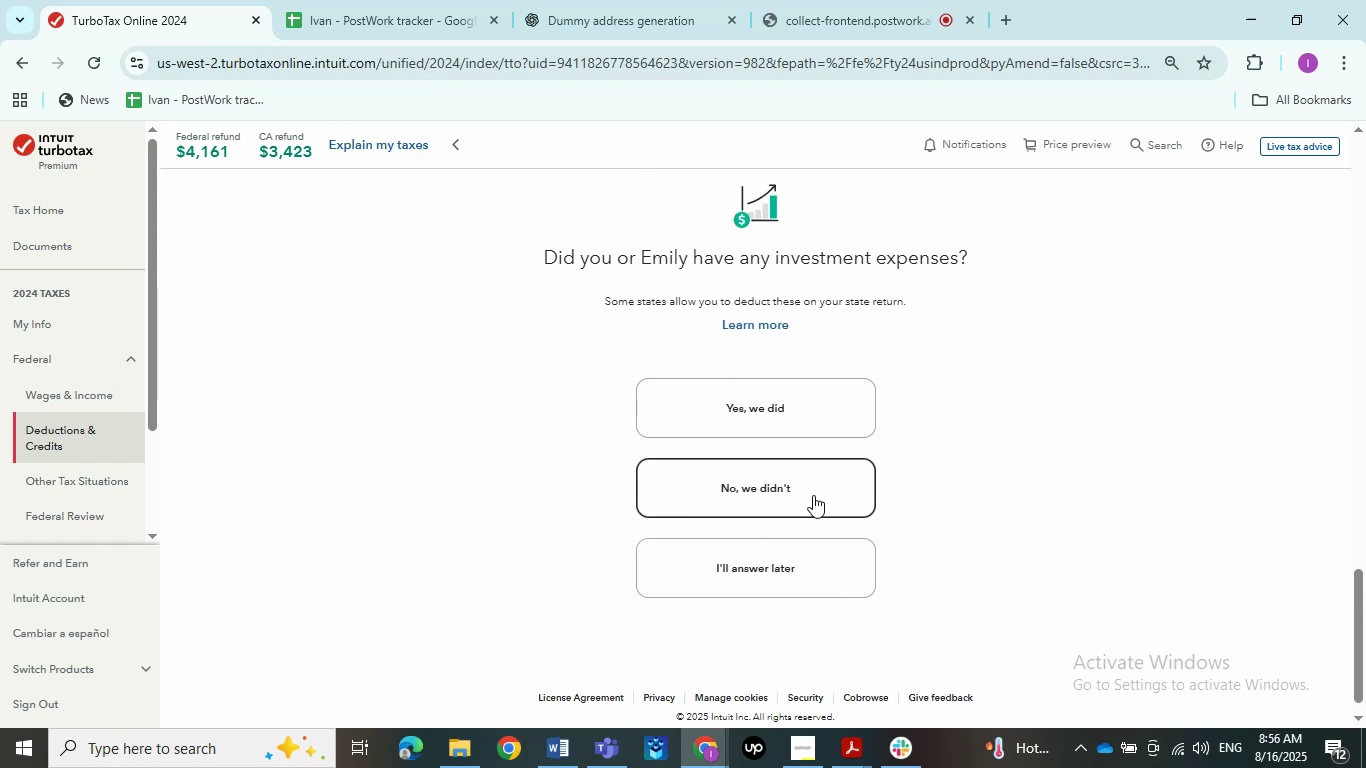 
scroll: coordinate [747, 514], scroll_direction: down, amount: 2.0
 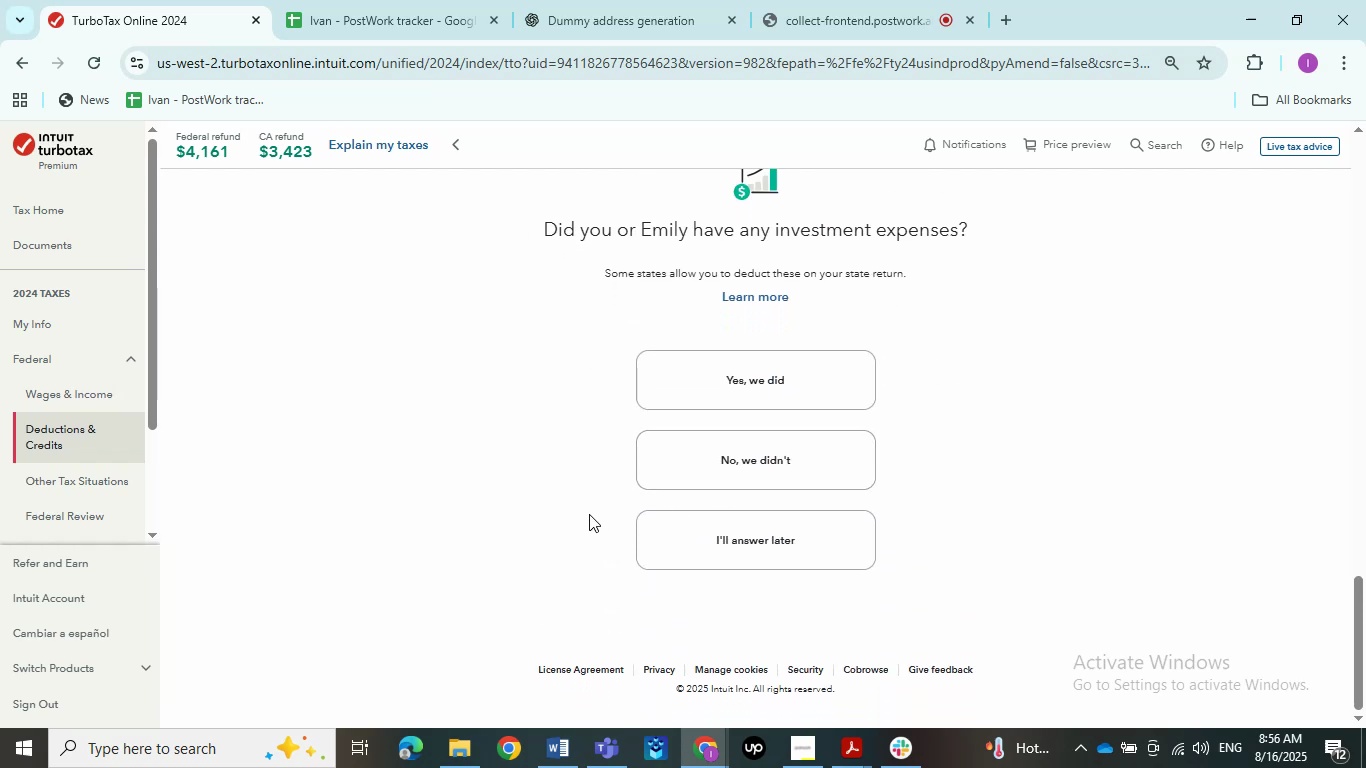 
left_click([690, 482])
 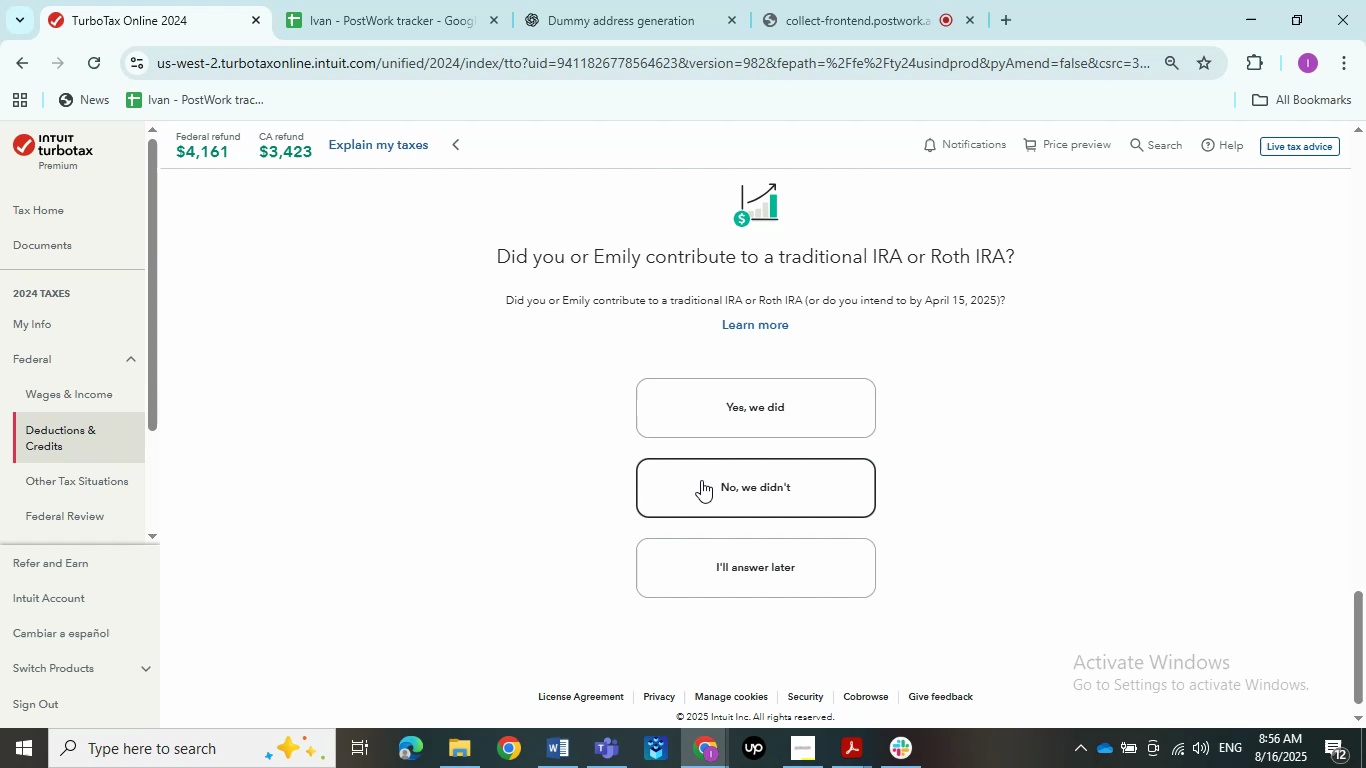 
wait(6.05)
 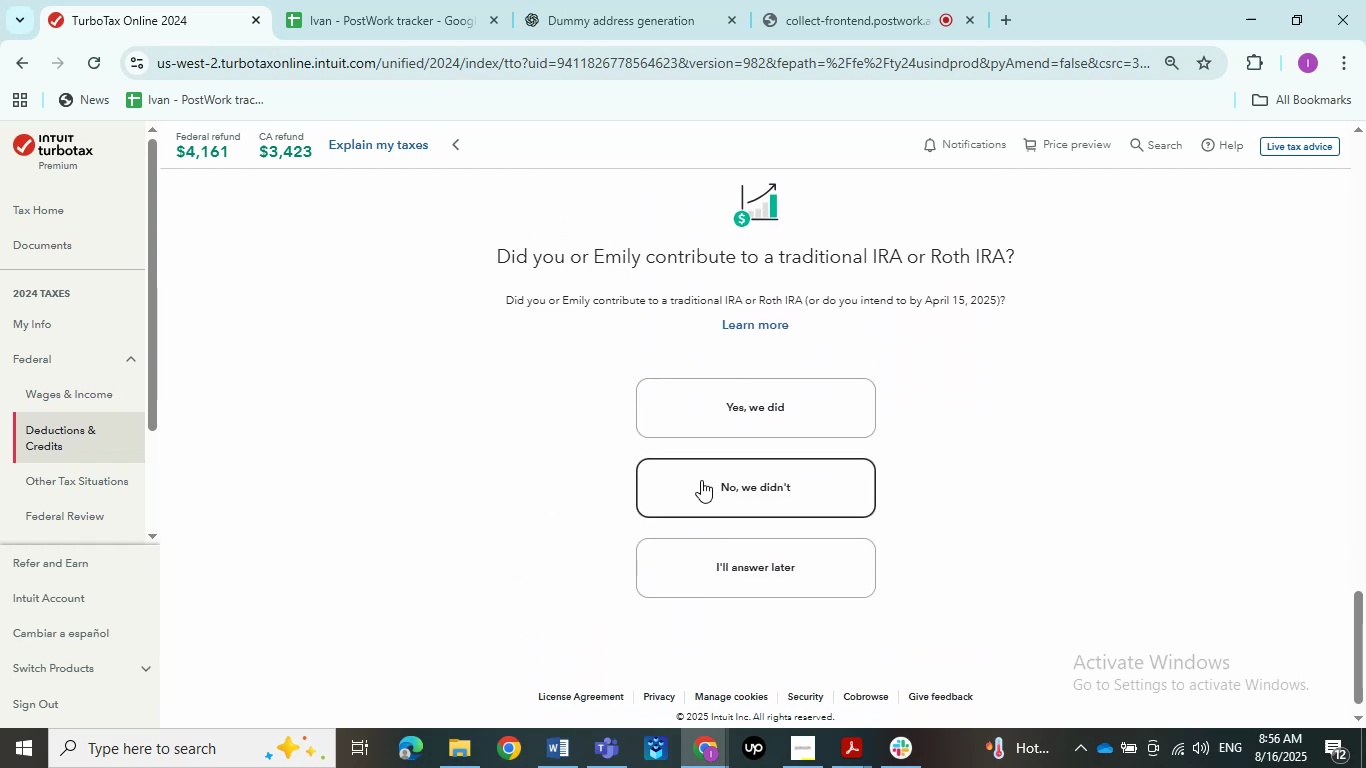 
left_click([701, 480])
 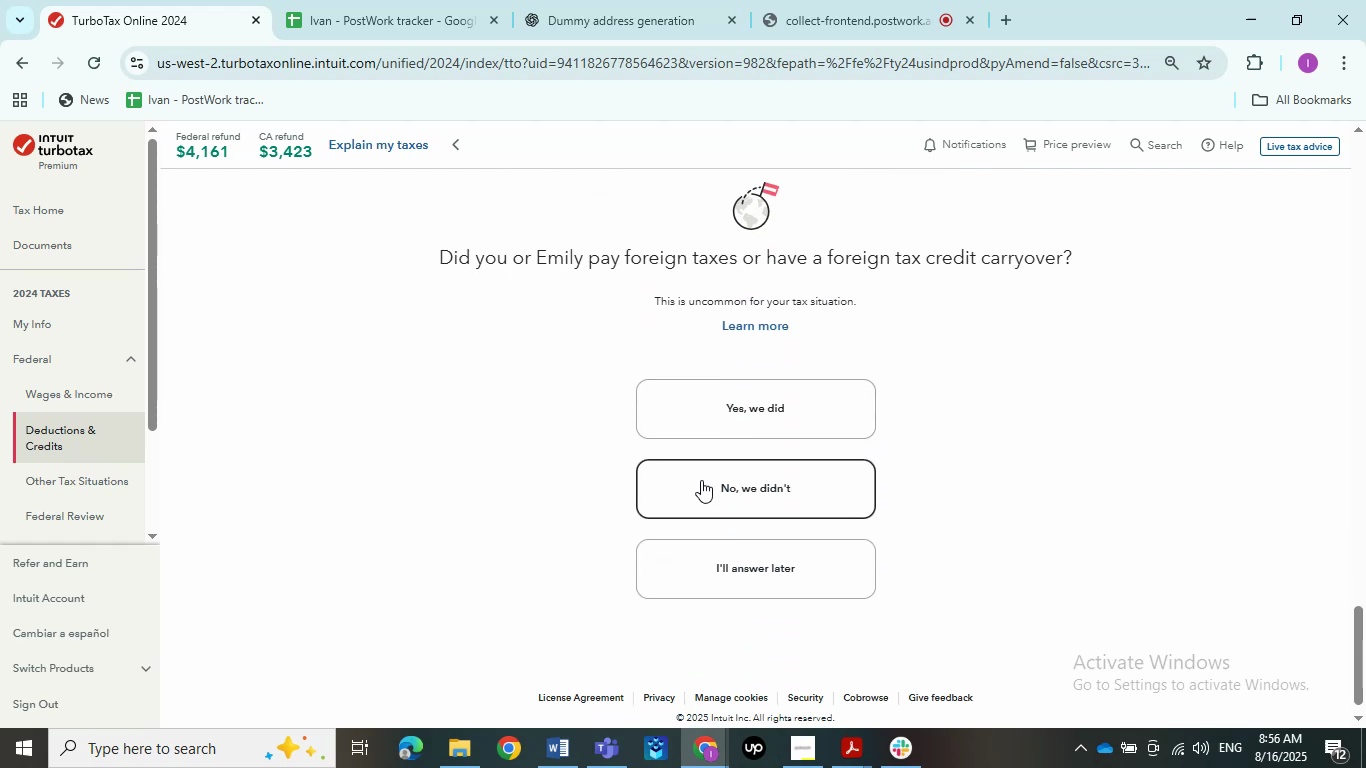 
left_click([701, 480])
 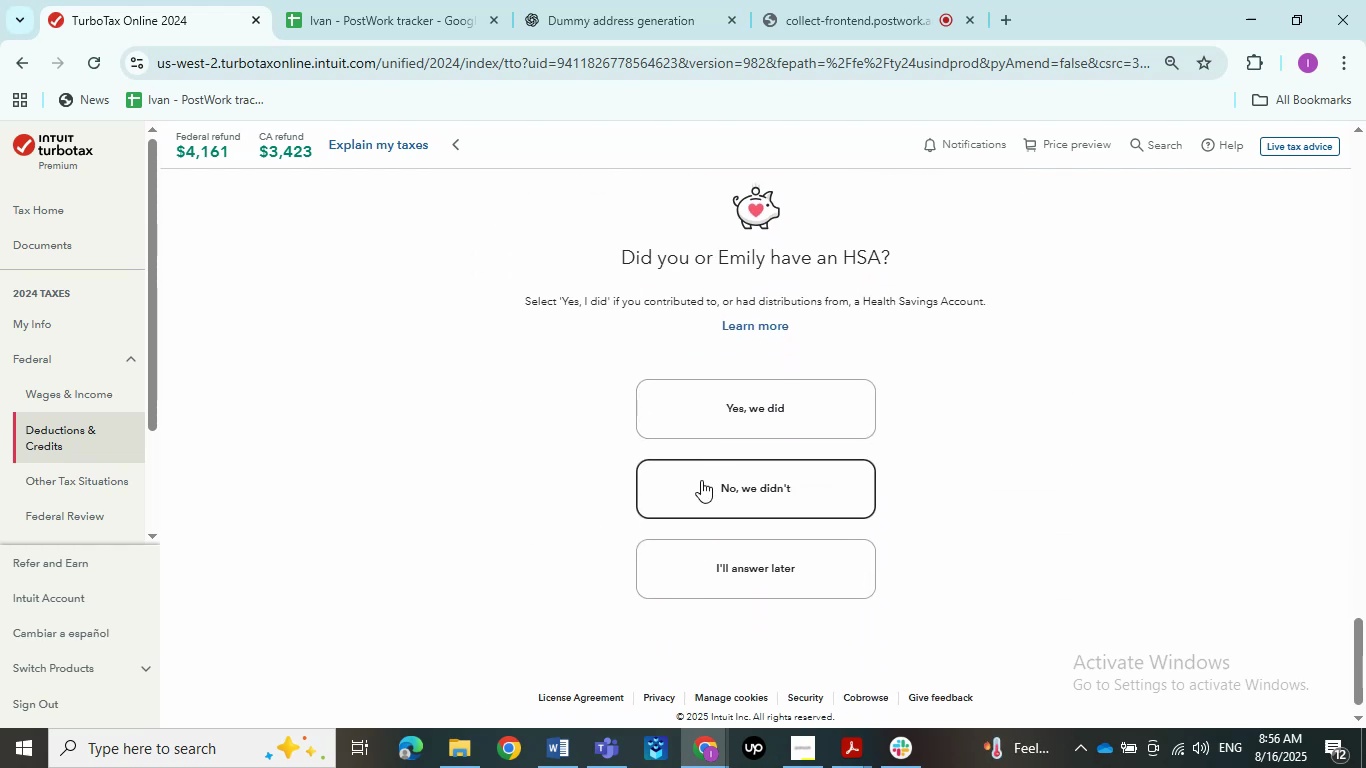 
left_click([701, 480])
 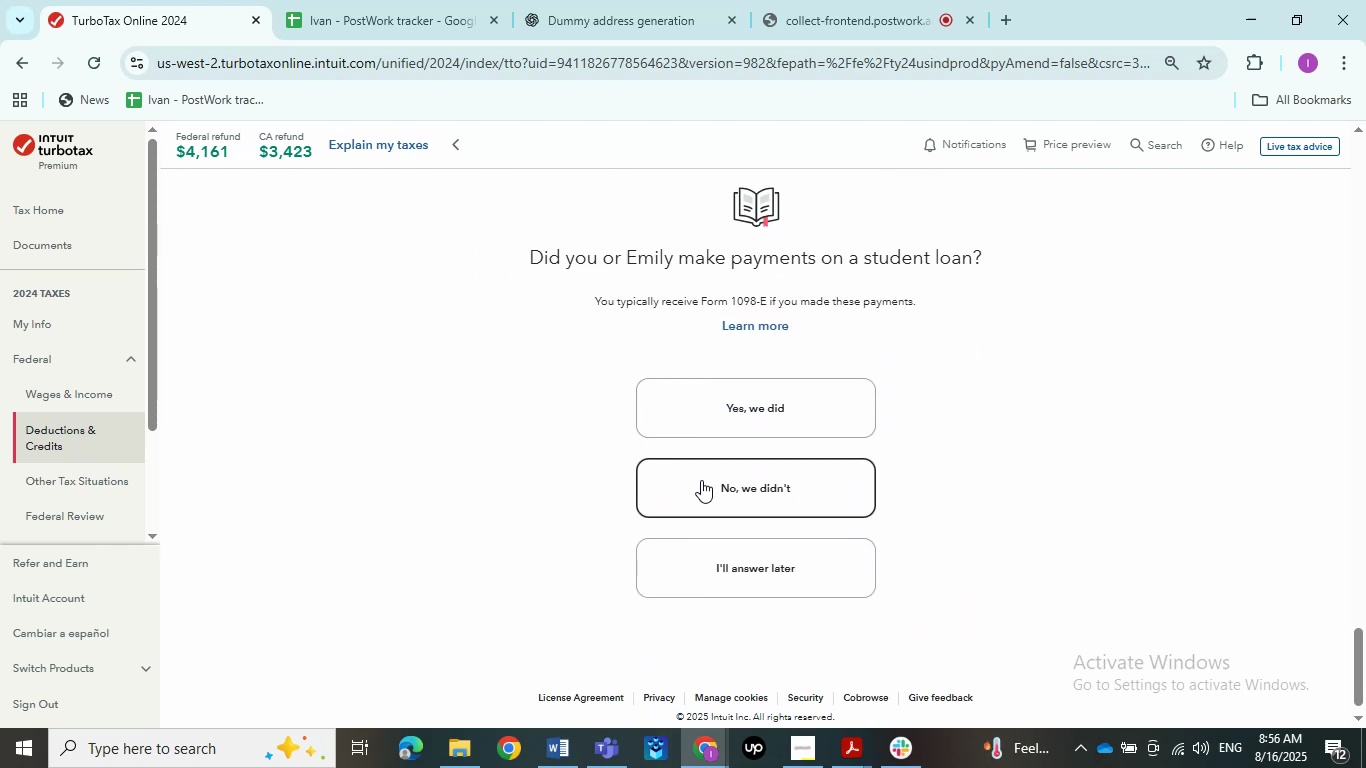 
left_click([701, 480])
 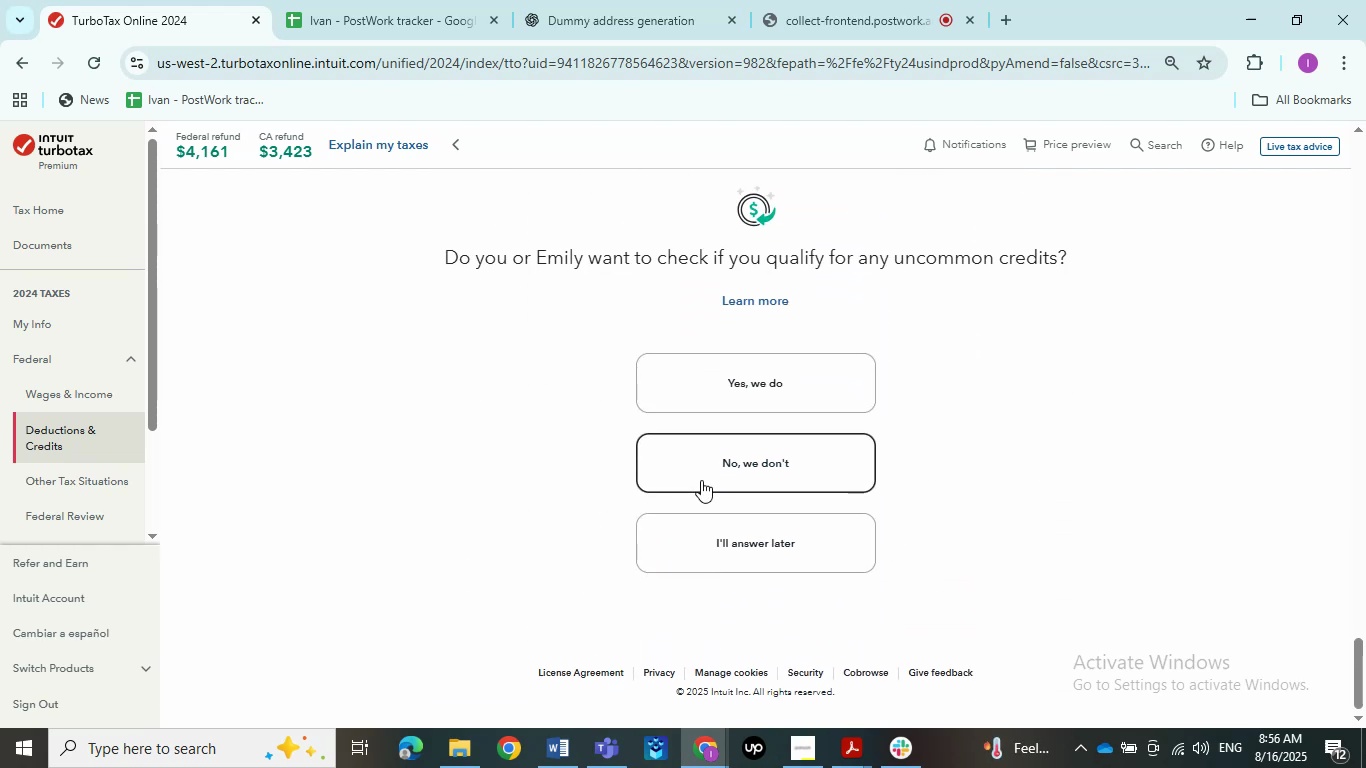 
left_click([701, 480])
 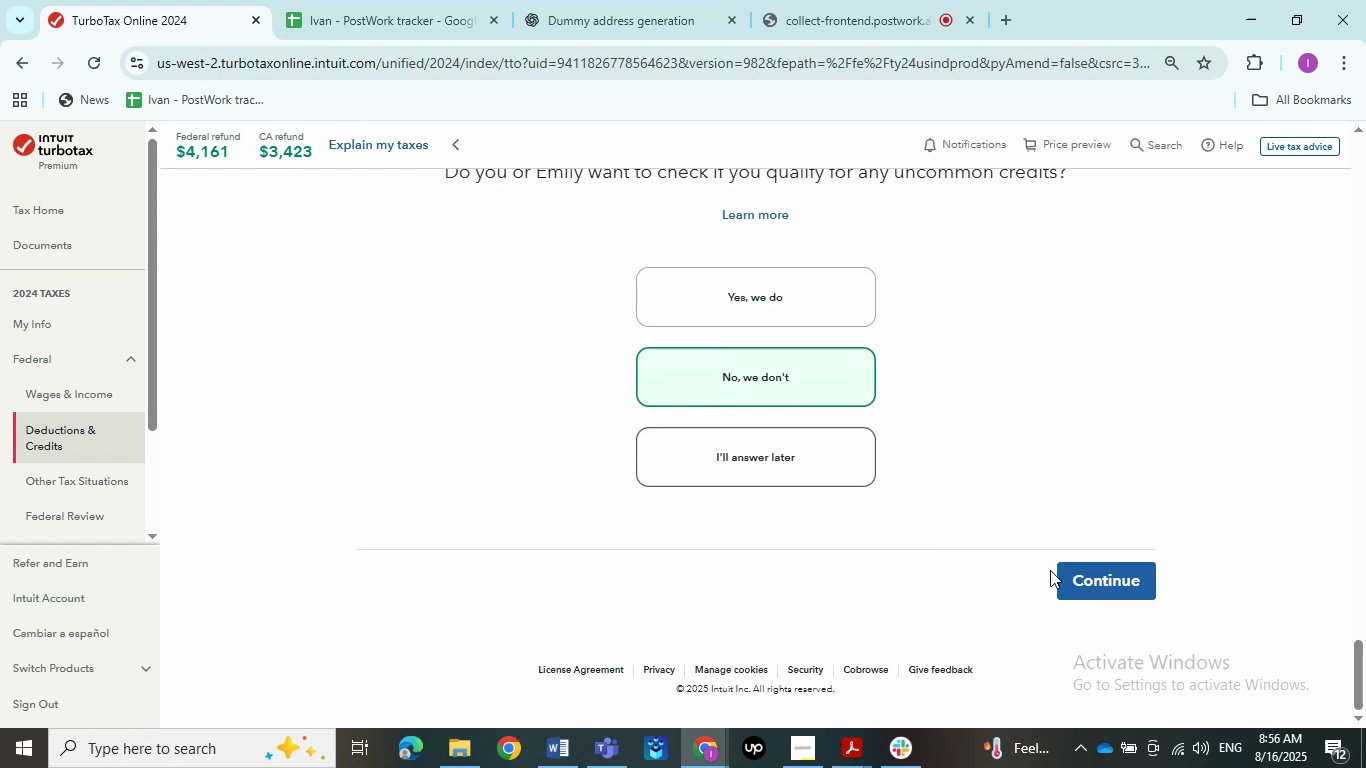 
left_click([1083, 578])
 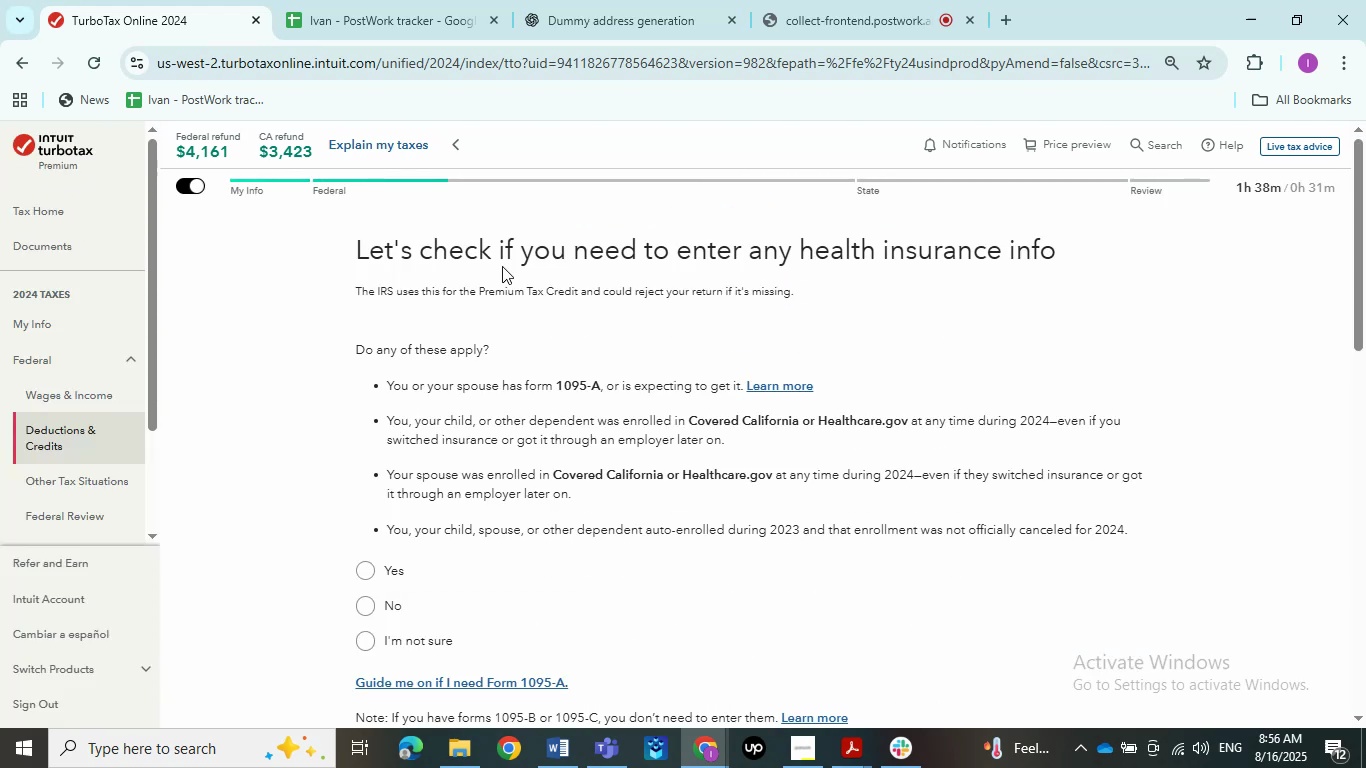 
scroll: coordinate [388, 273], scroll_direction: down, amount: 1.0
 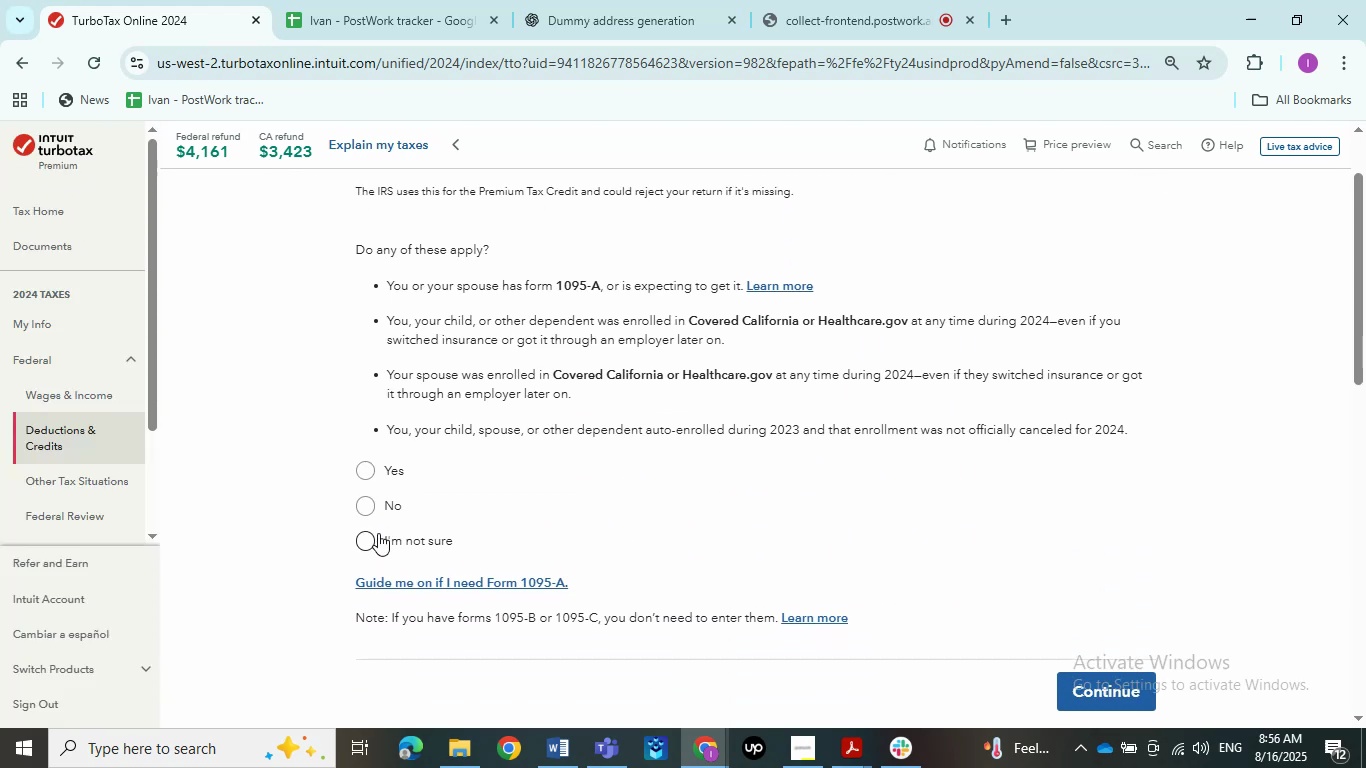 
left_click([380, 517])
 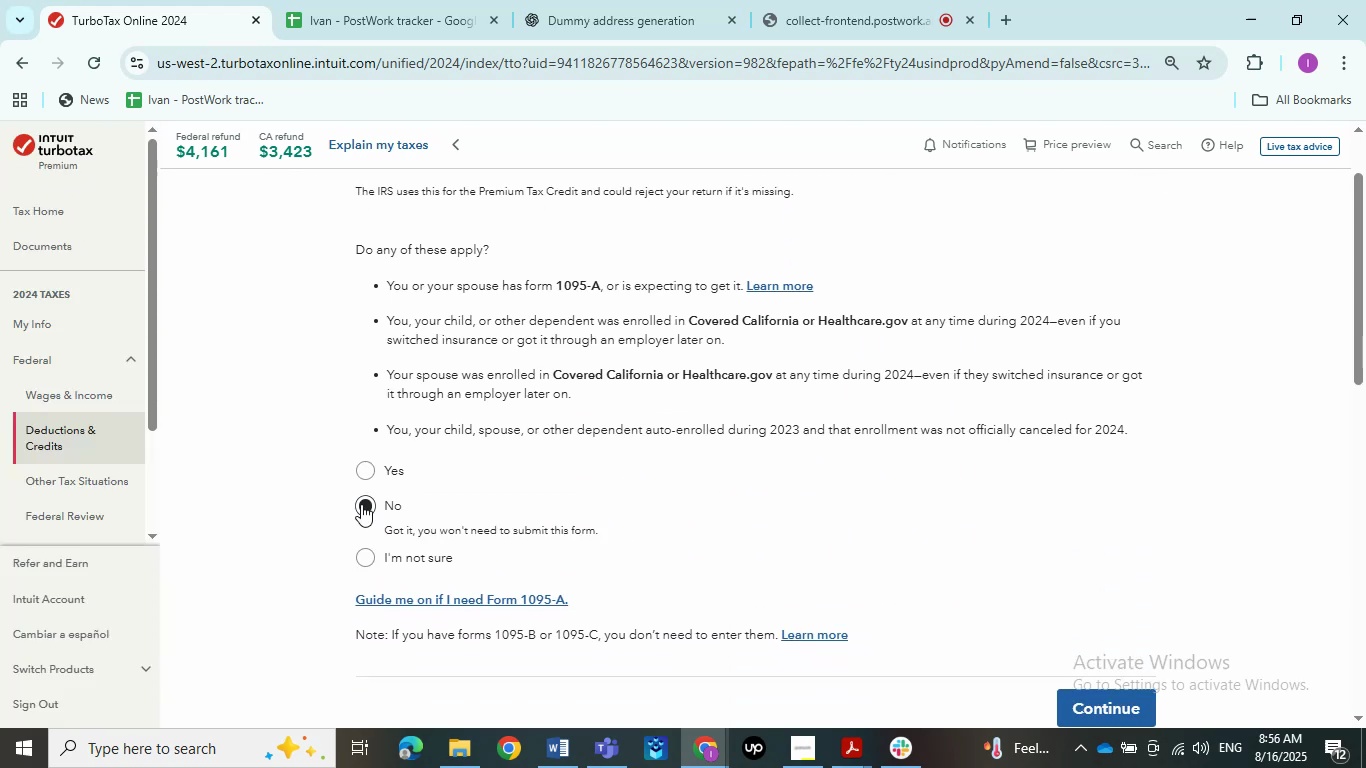 
scroll: coordinate [361, 504], scroll_direction: up, amount: 2.0
 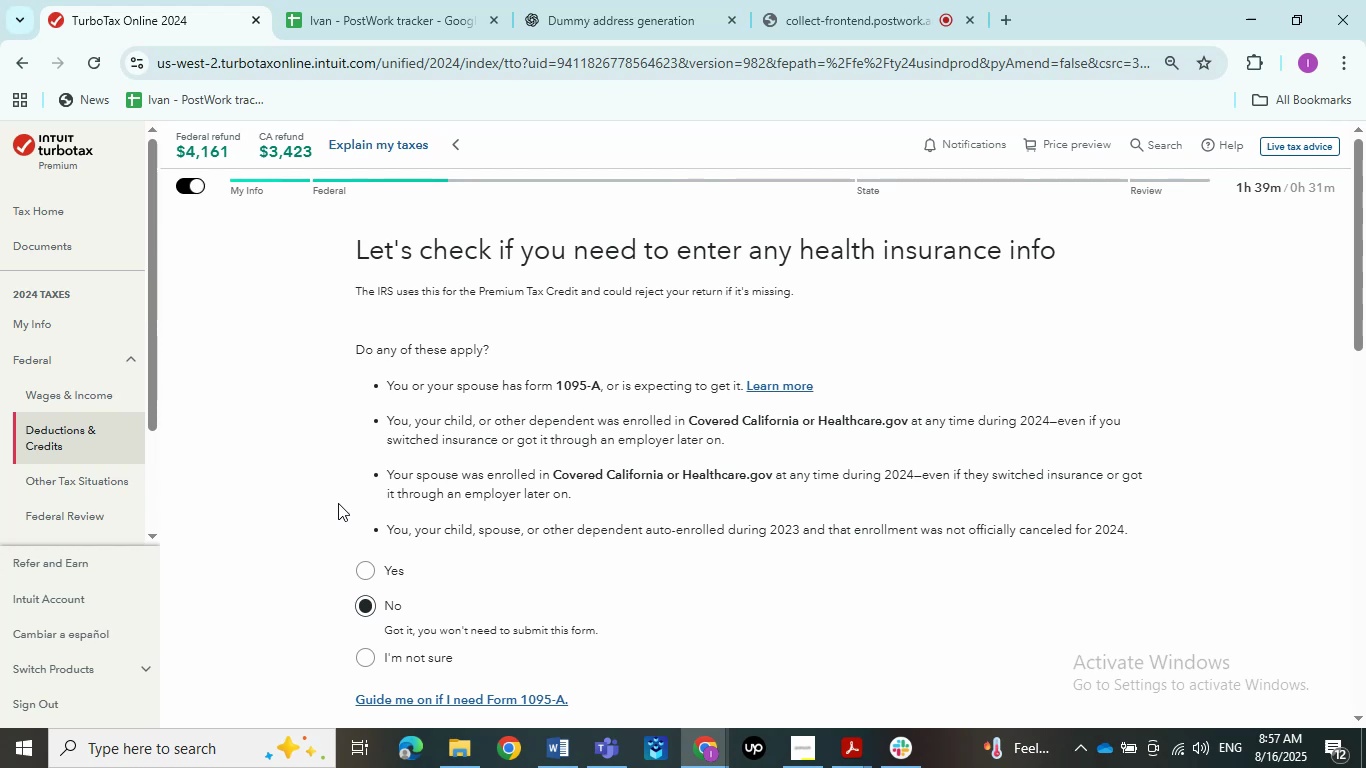 
wait(14.99)
 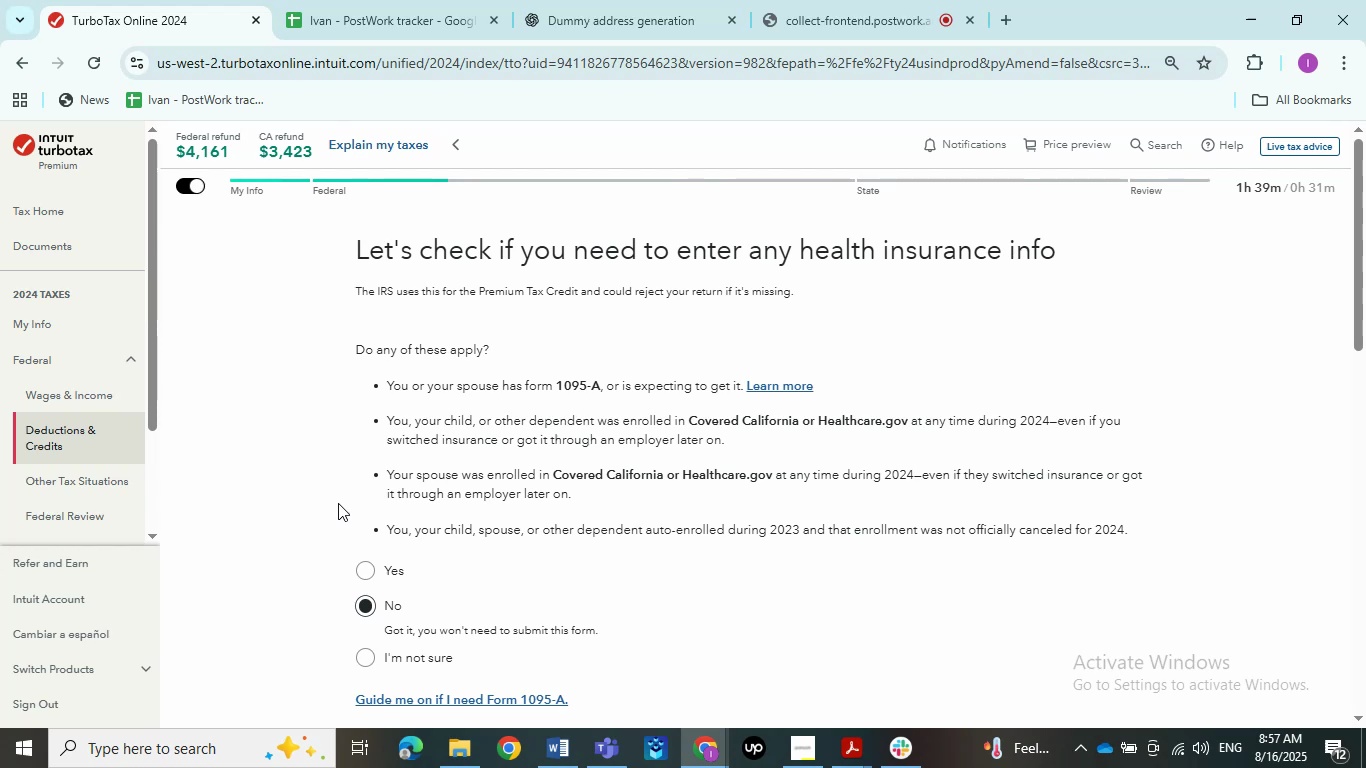 
scroll: coordinate [347, 501], scroll_direction: down, amount: 2.0
 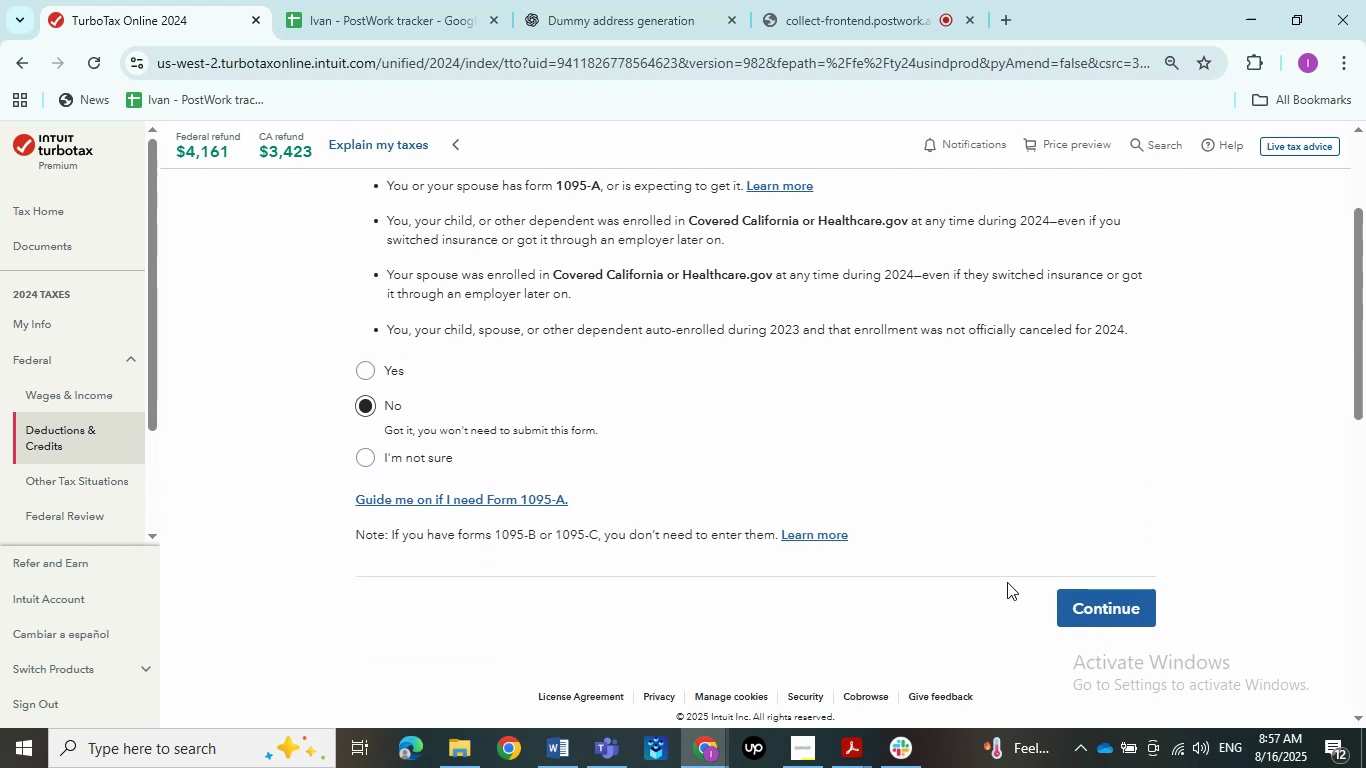 
left_click([1065, 600])
 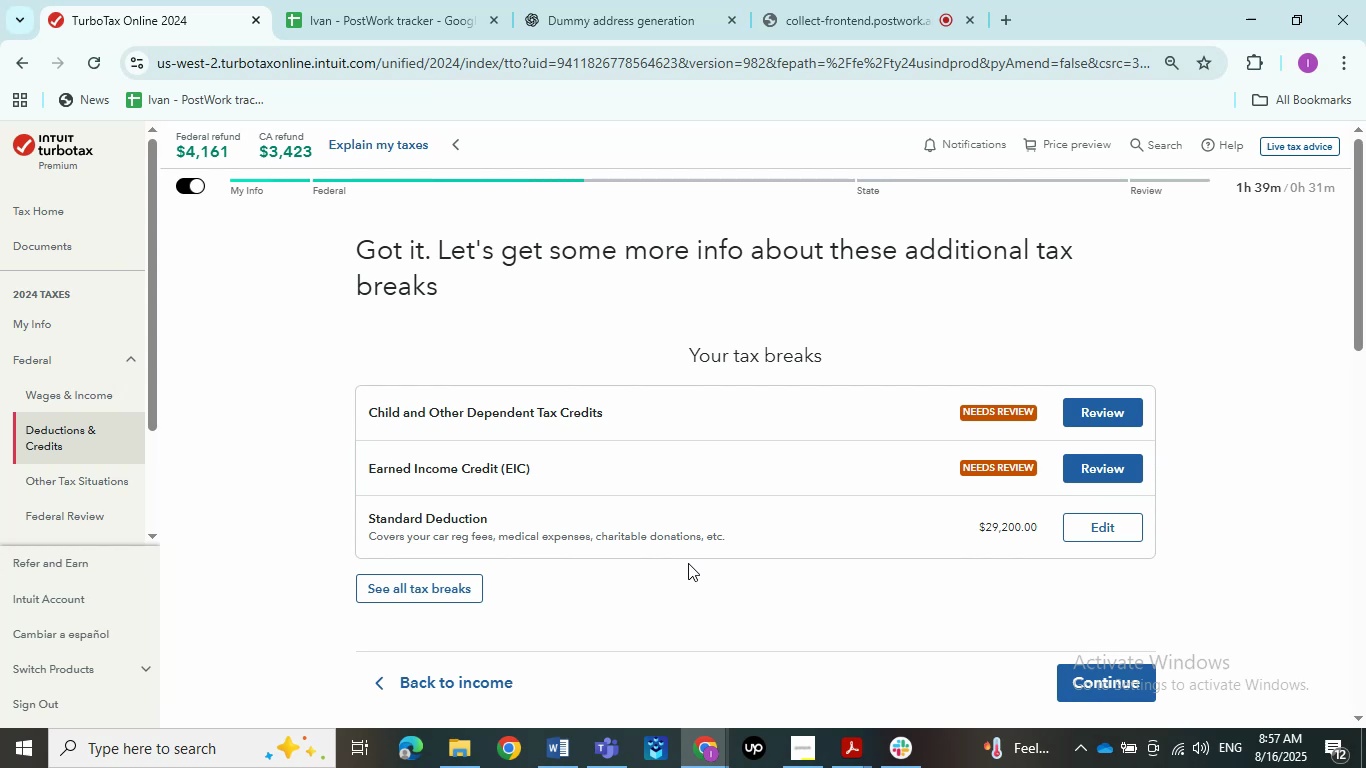 
wait(7.49)
 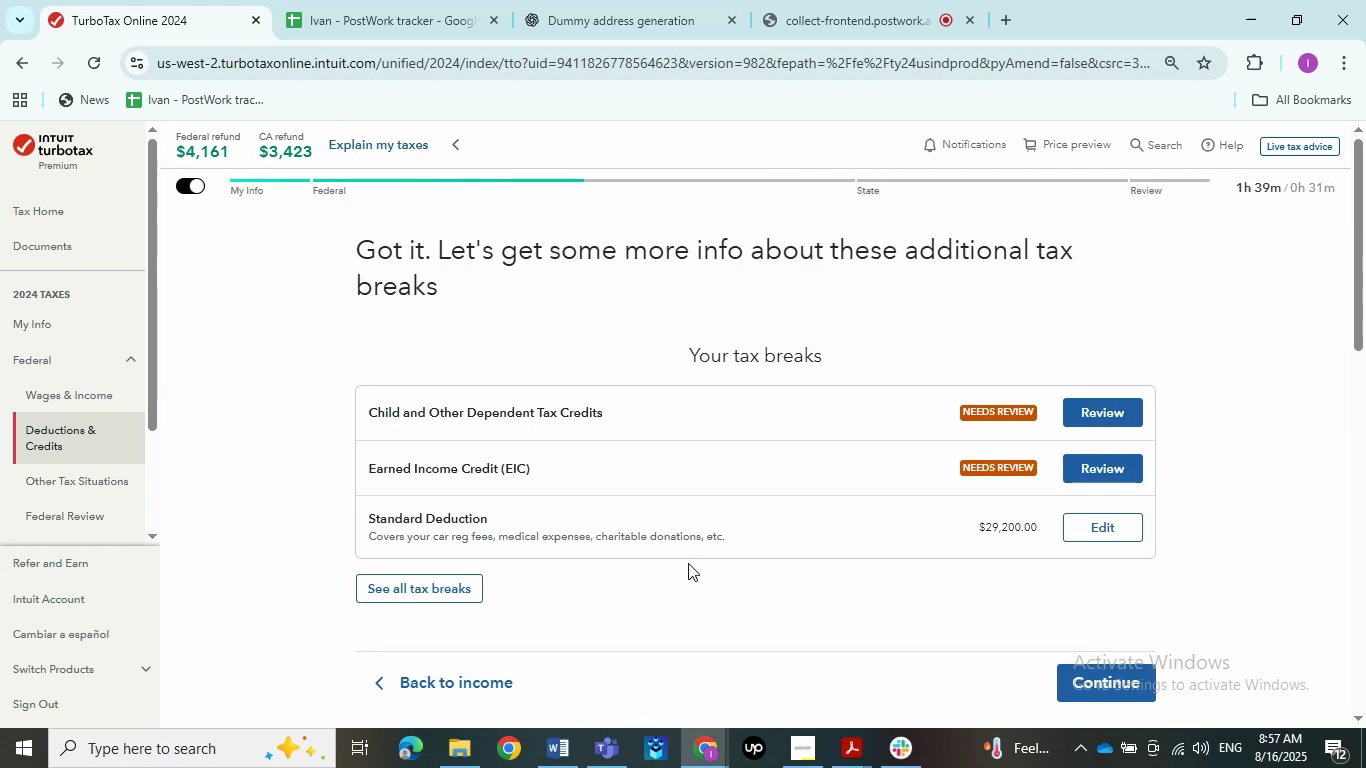 
left_click([1066, 401])
 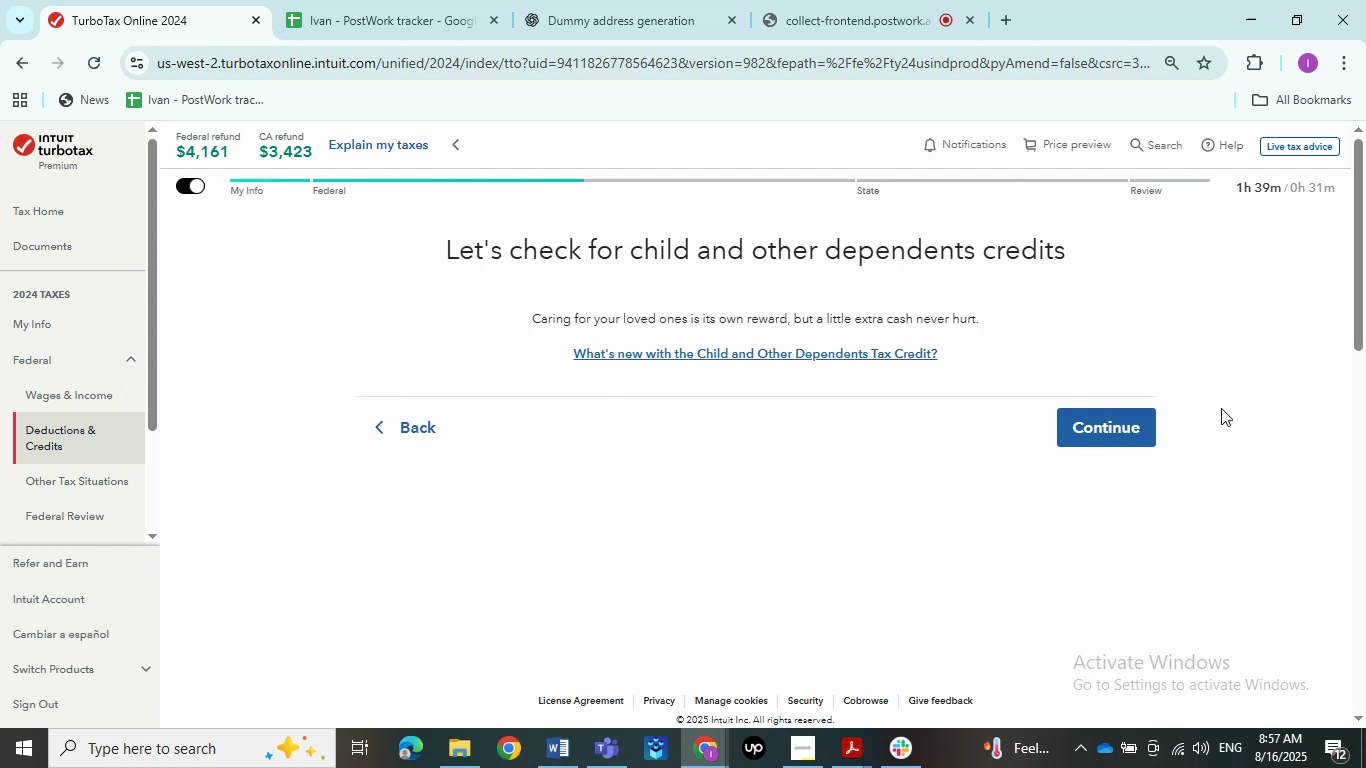 
double_click([1130, 422])
 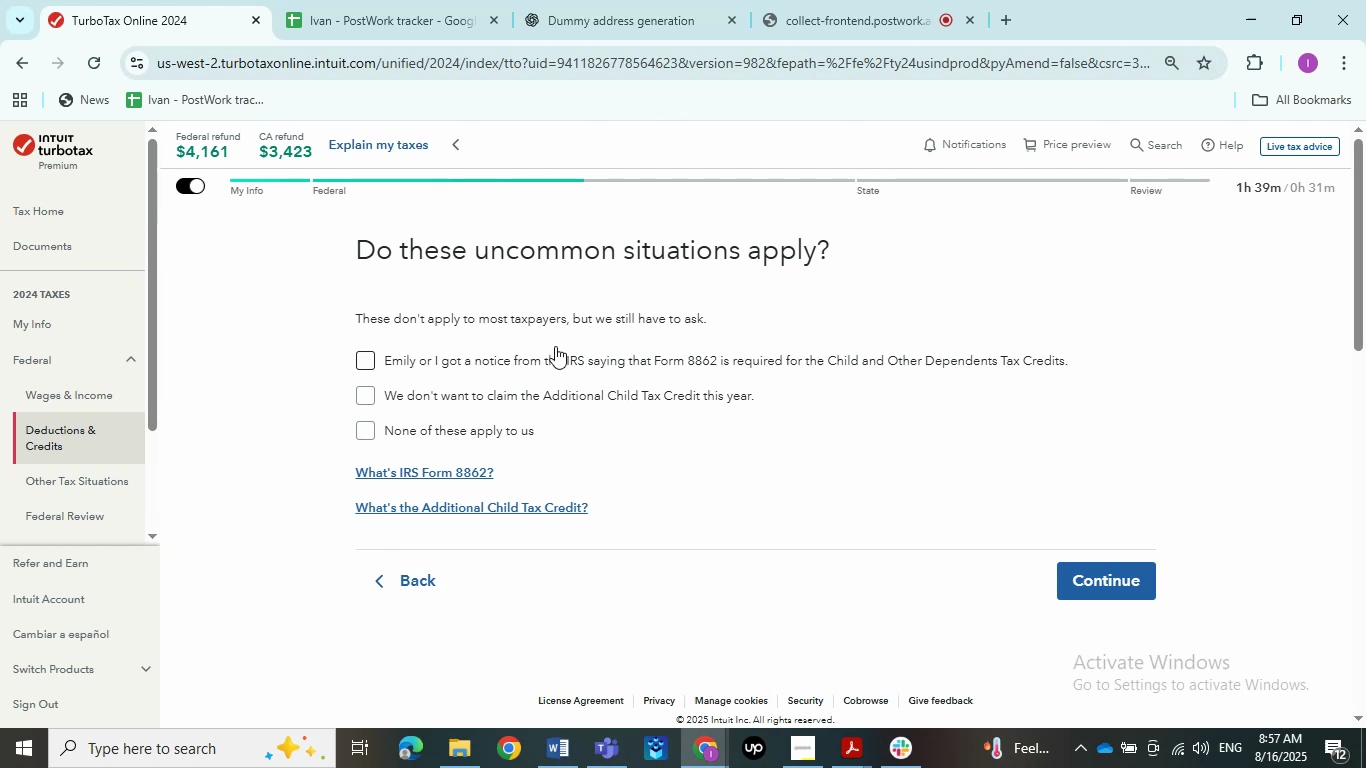 
left_click_drag(start_coordinate=[487, 324], to_coordinate=[831, 344])
 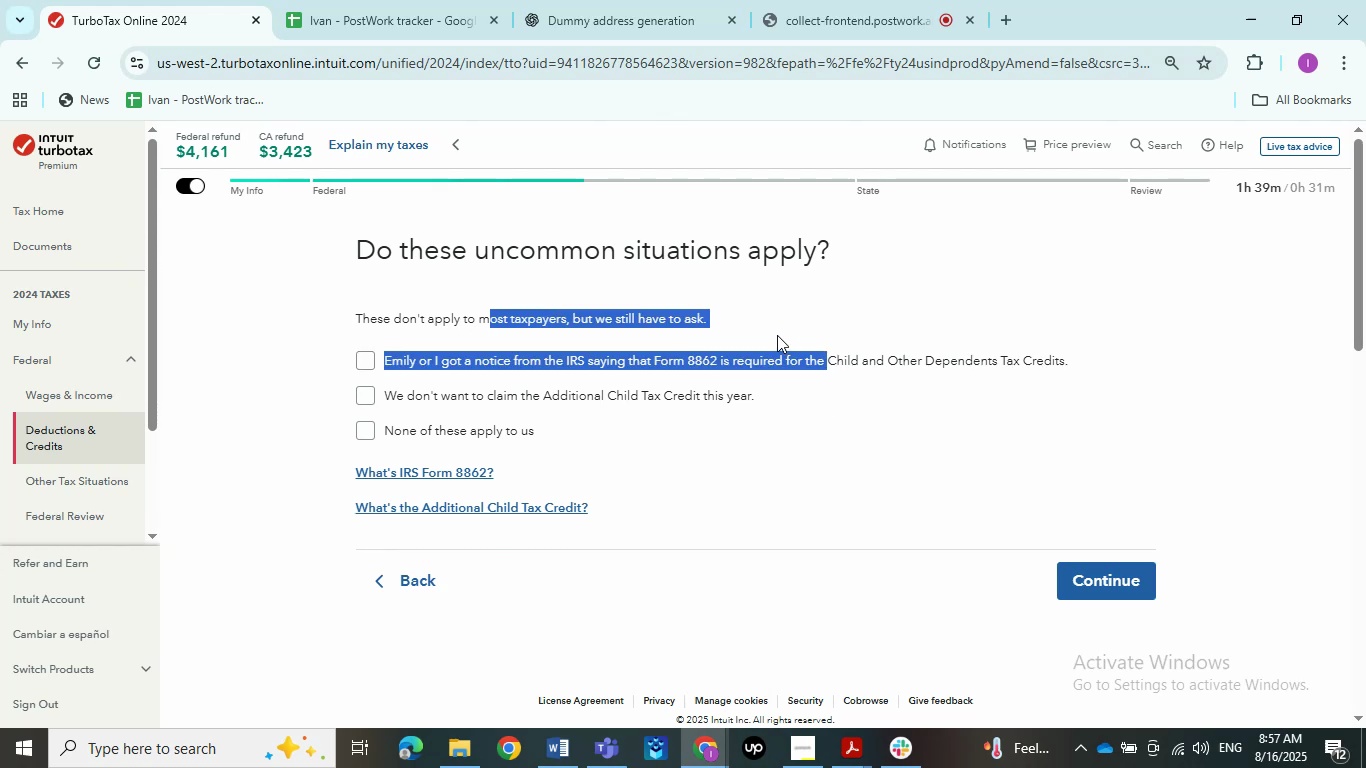 
left_click([777, 328])
 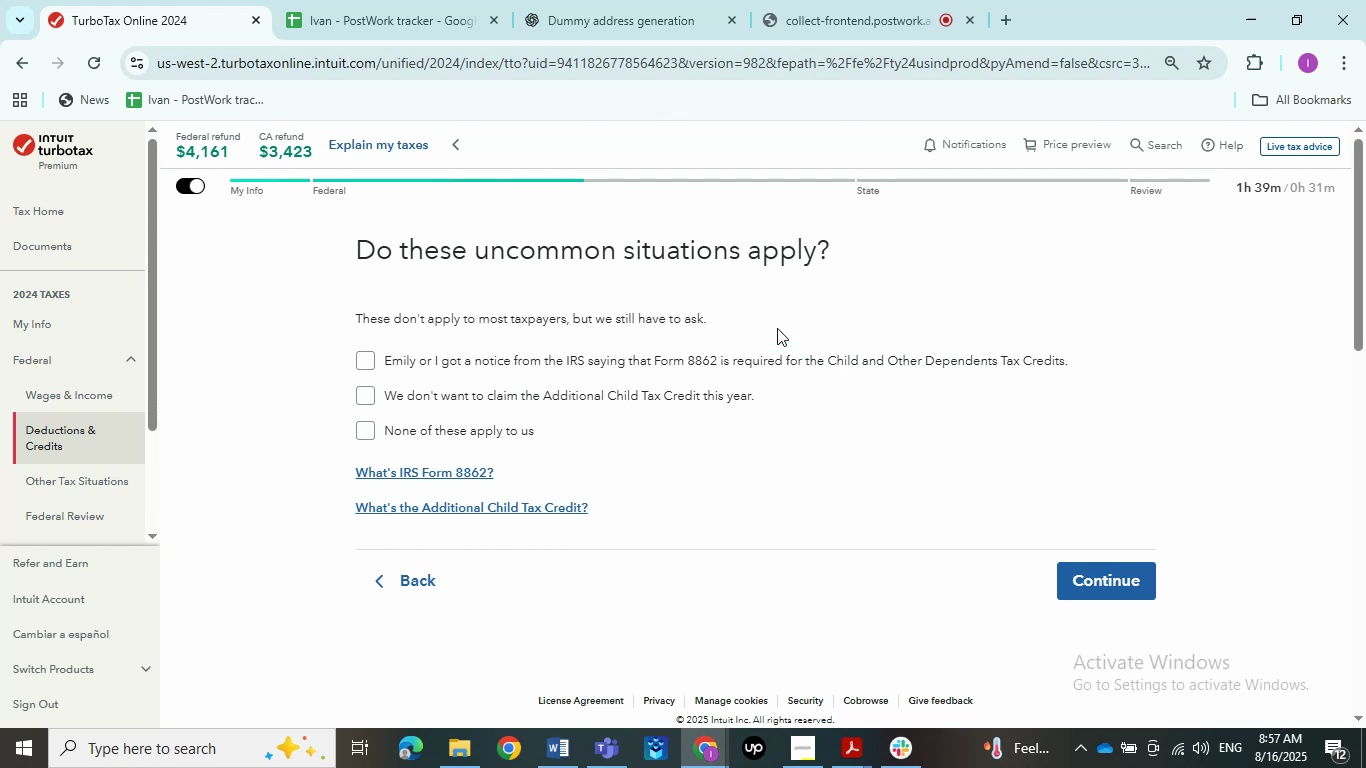 
wait(11.0)
 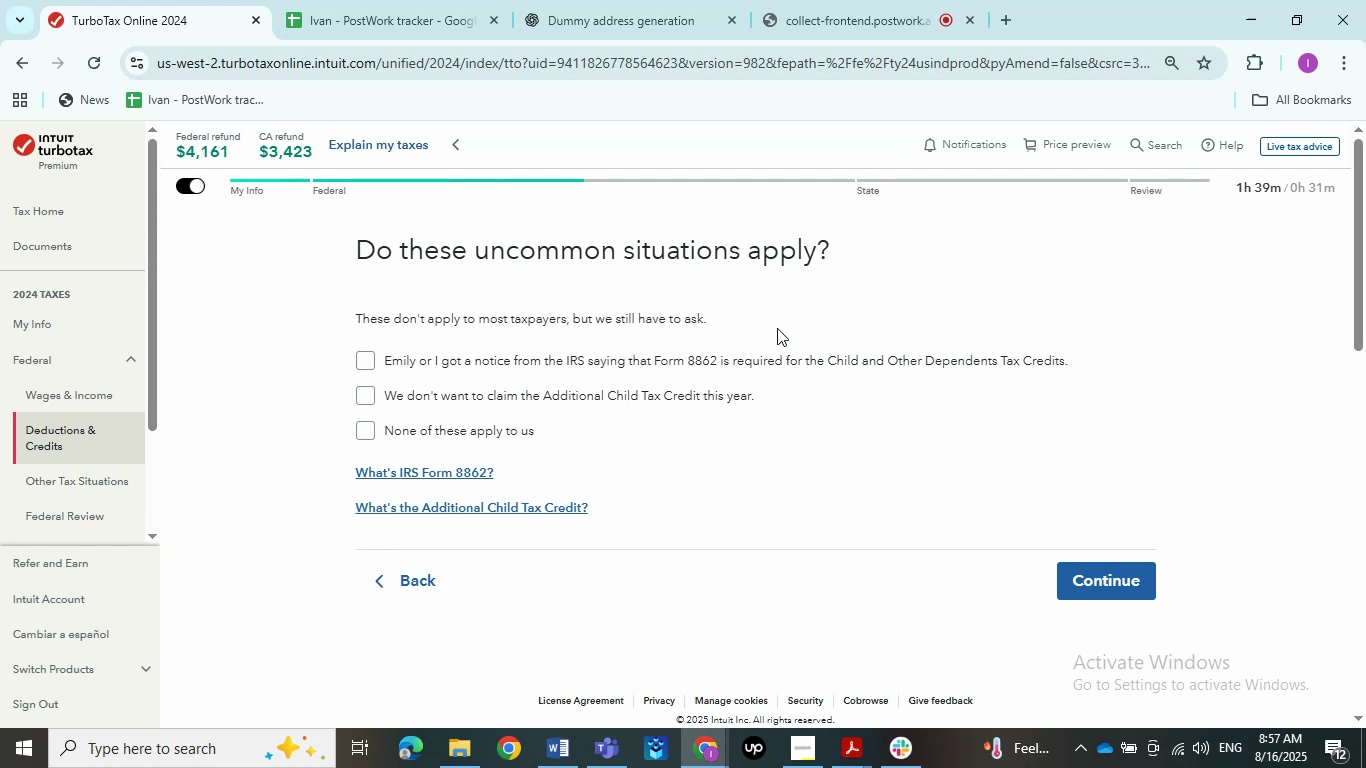 
double_click([551, 766])
 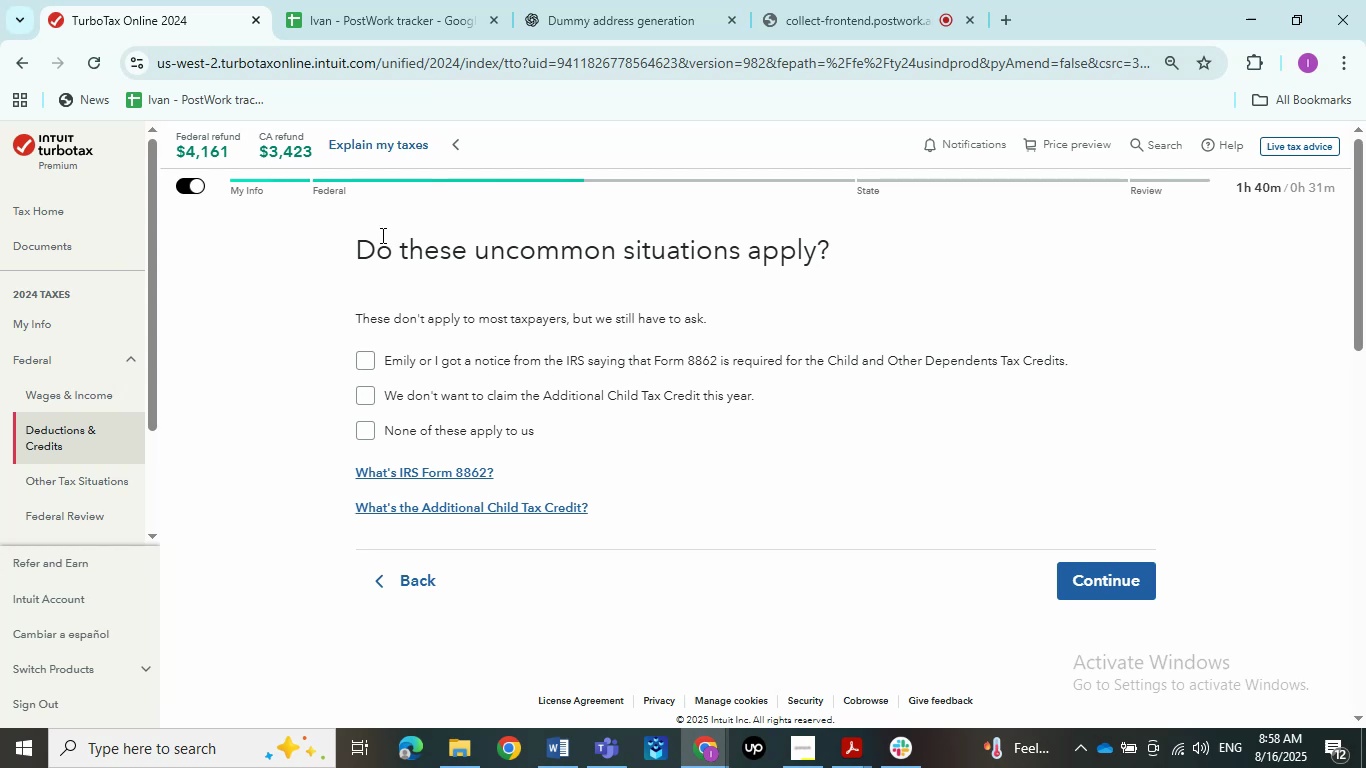 
wait(49.18)
 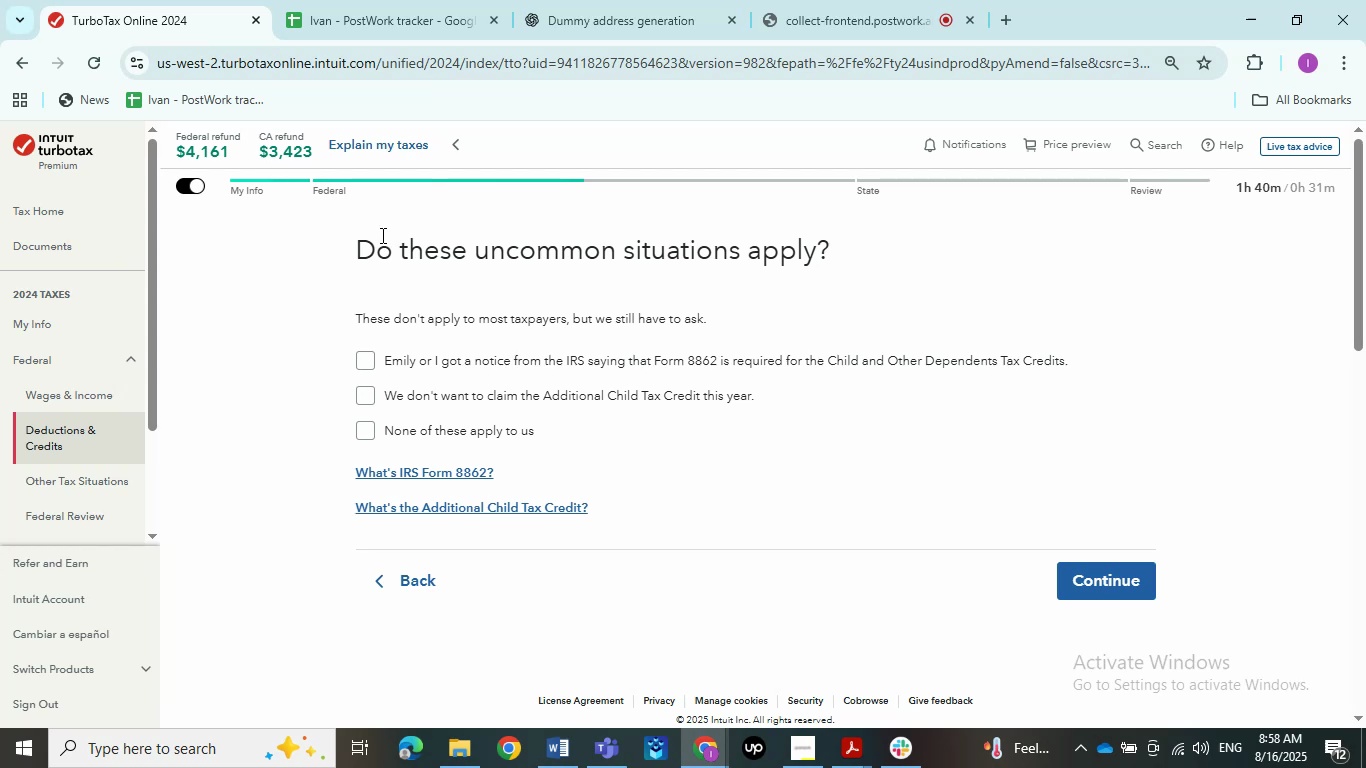 
left_click_drag(start_coordinate=[270, 239], to_coordinate=[791, 333])
 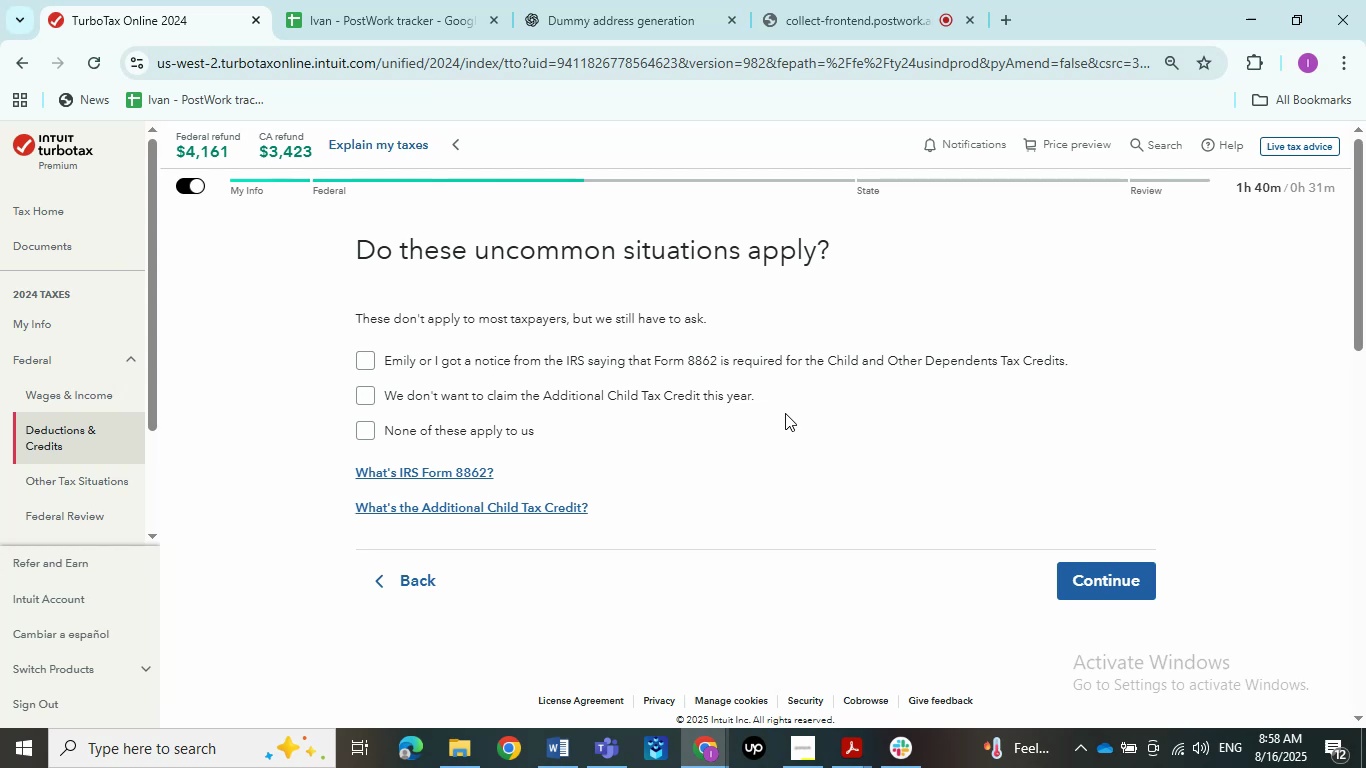 
wait(7.88)
 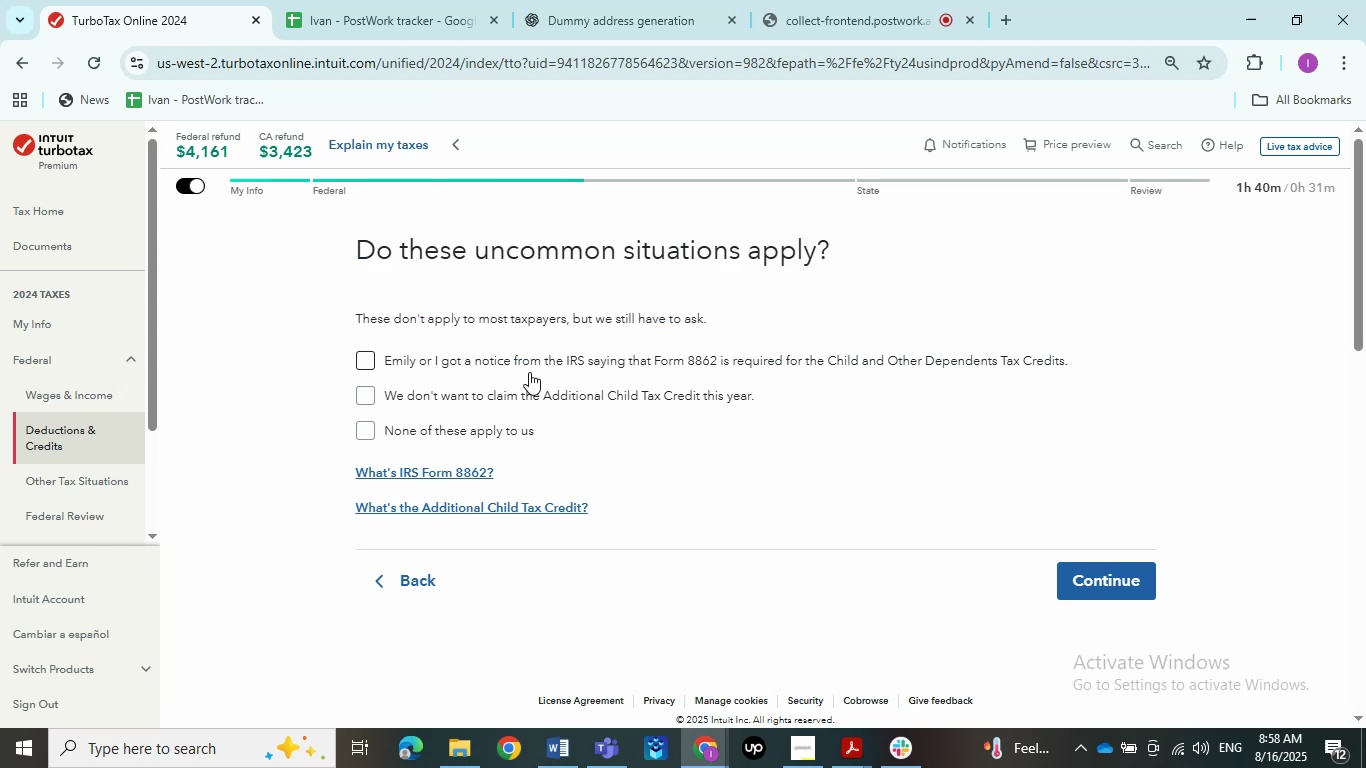 
left_click([554, 745])
 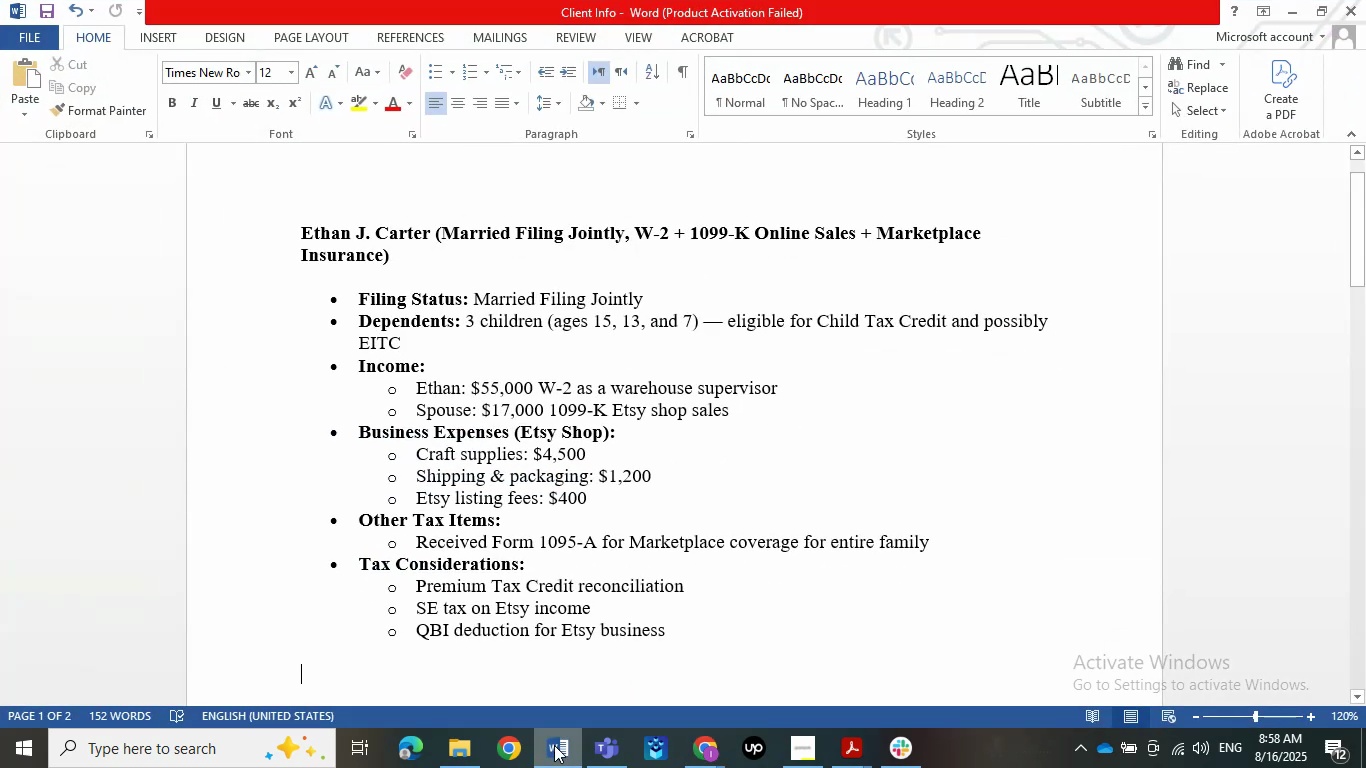 
wait(8.04)
 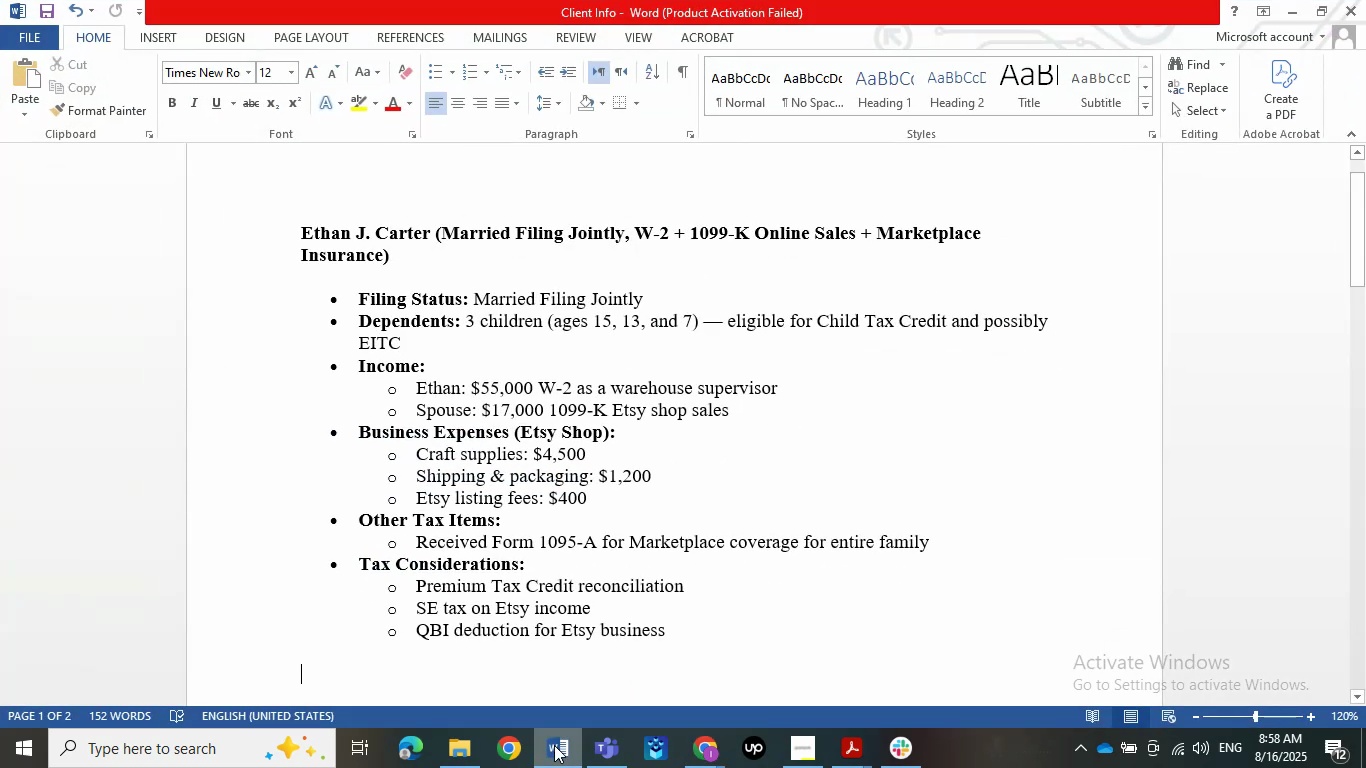 
left_click([554, 745])
 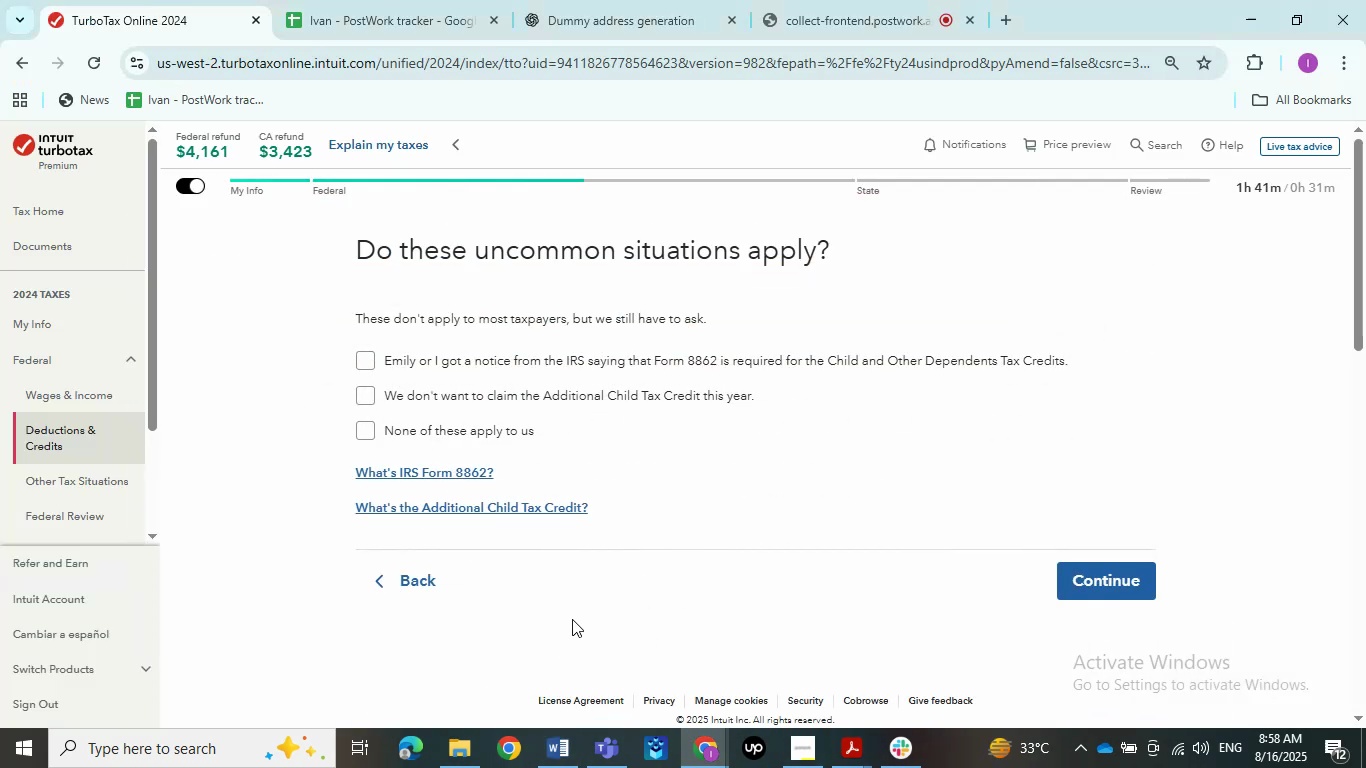 
wait(12.73)
 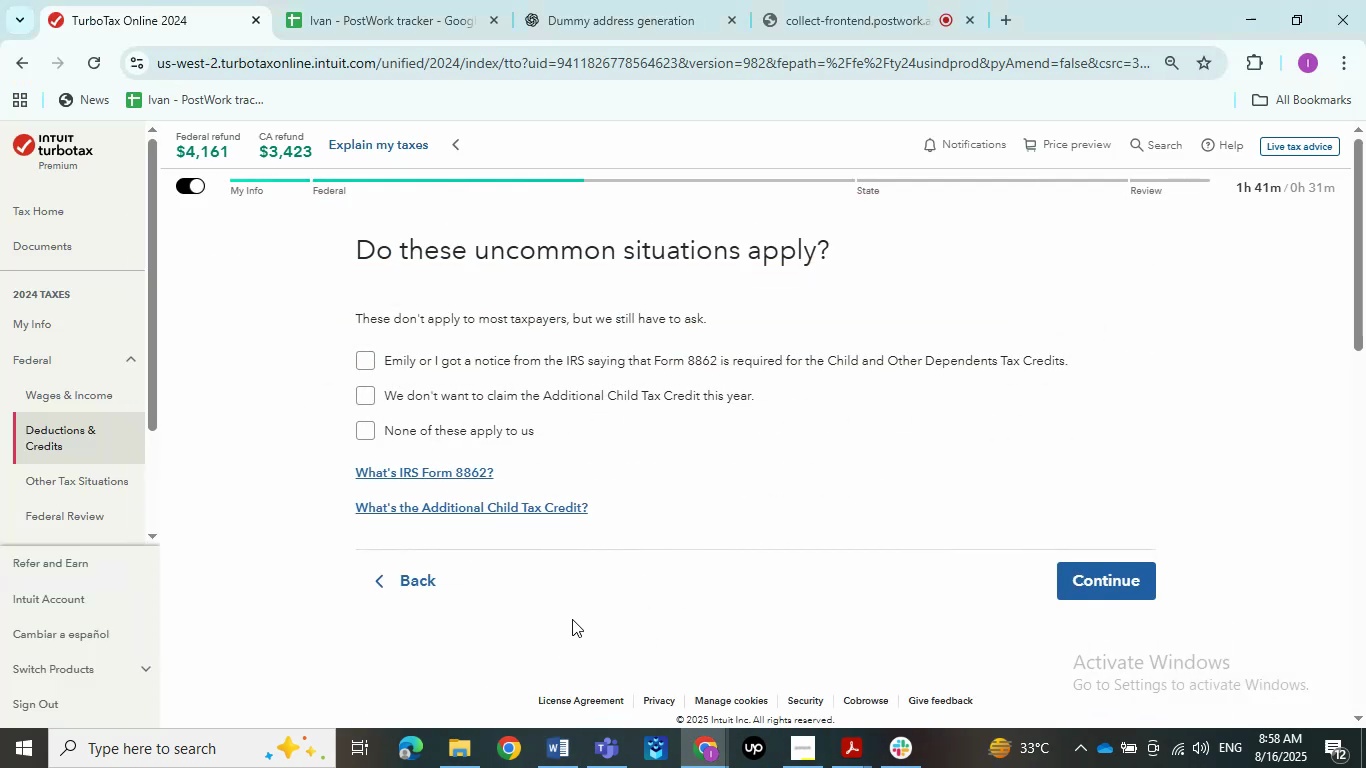 
key(Meta+Insert)
 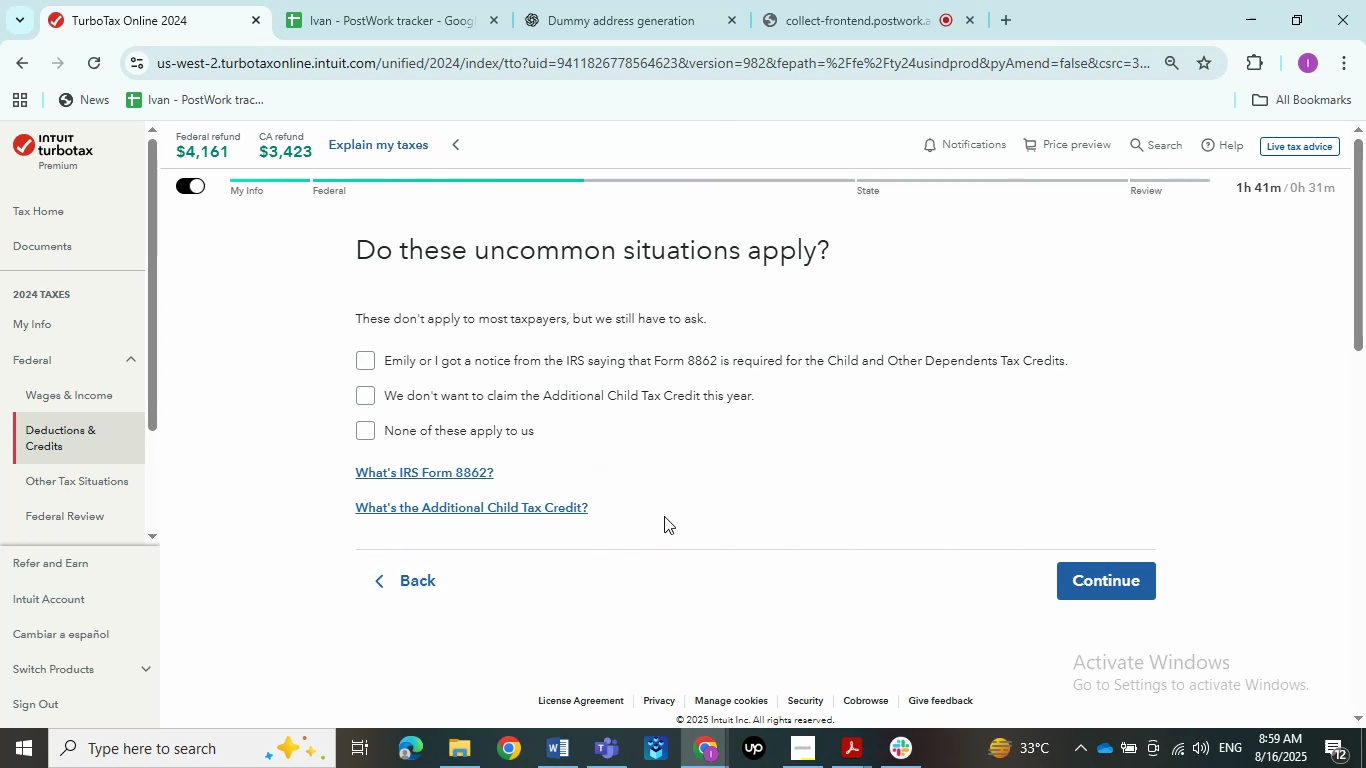 
key(PrintScreen)
 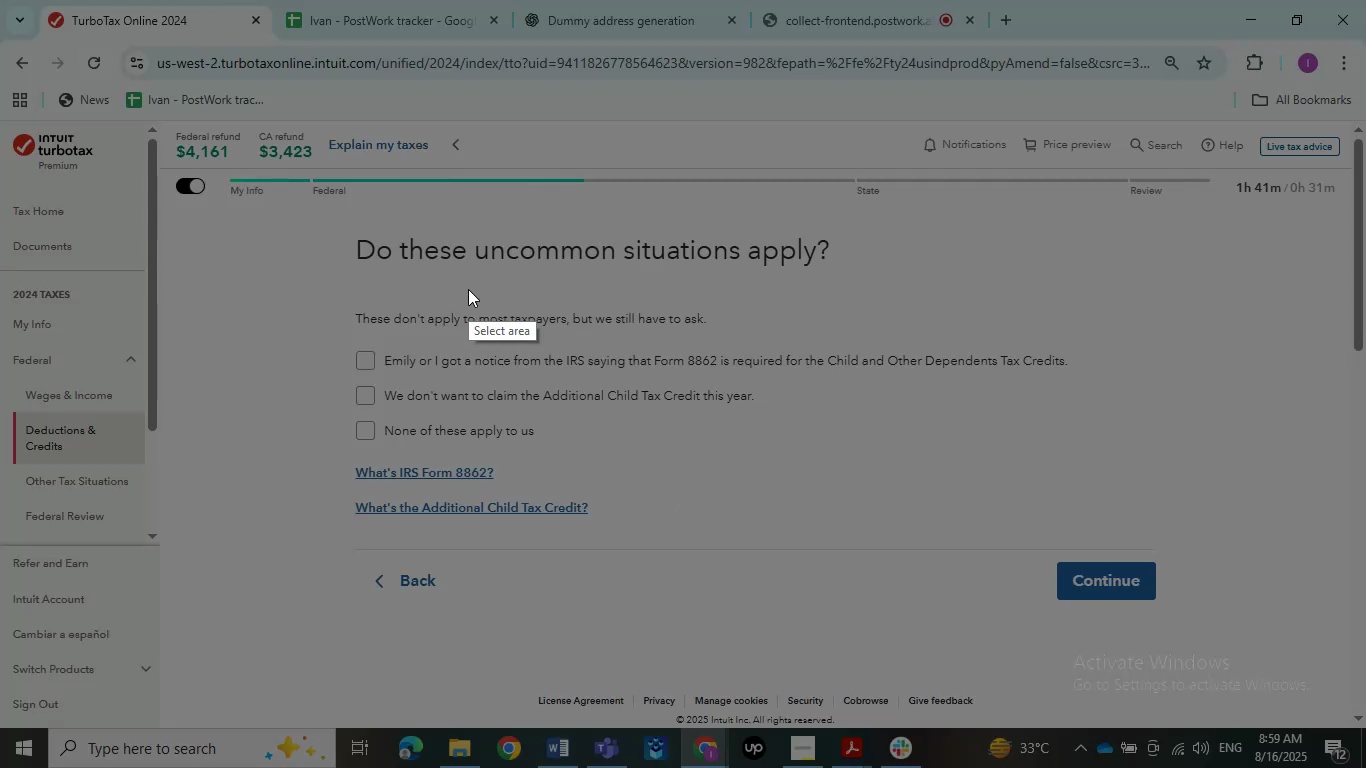 
left_click_drag(start_coordinate=[298, 213], to_coordinate=[1154, 530])
 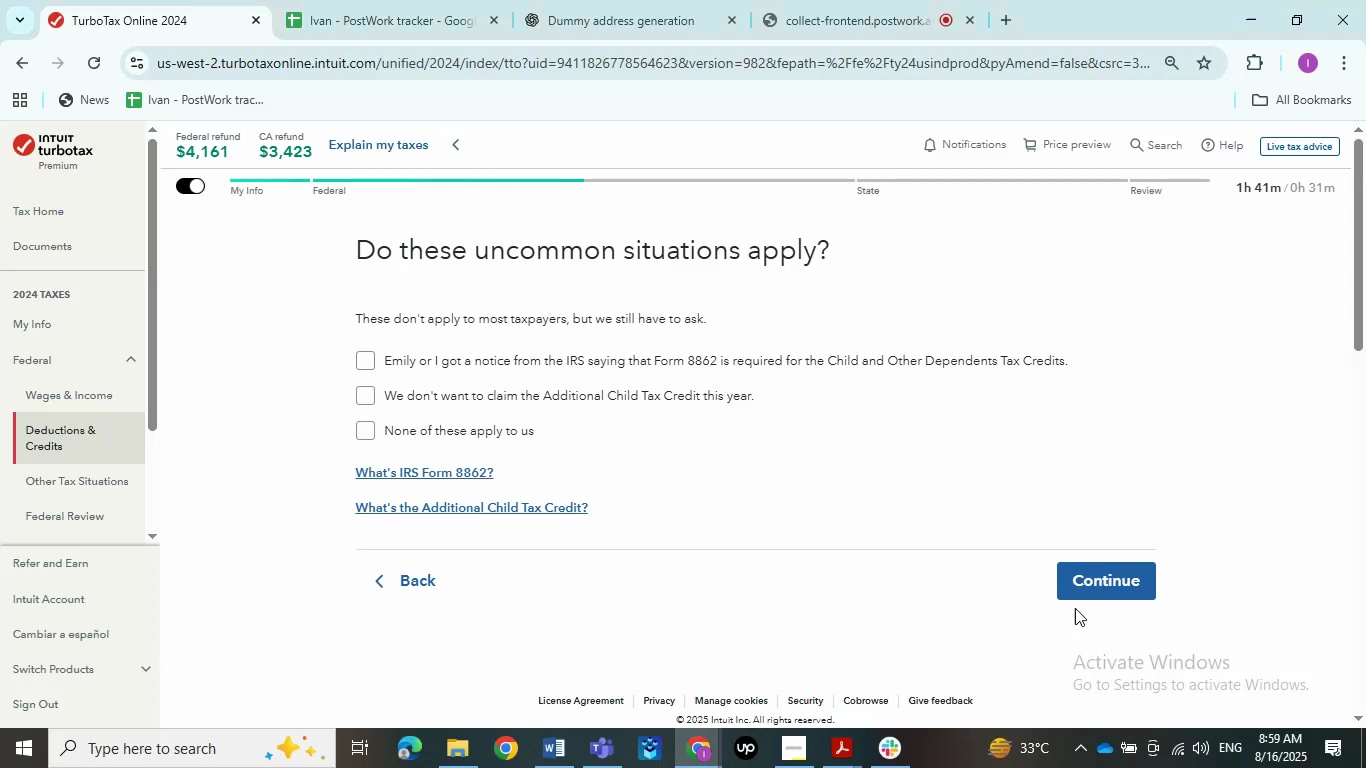 
key(Control+C)
 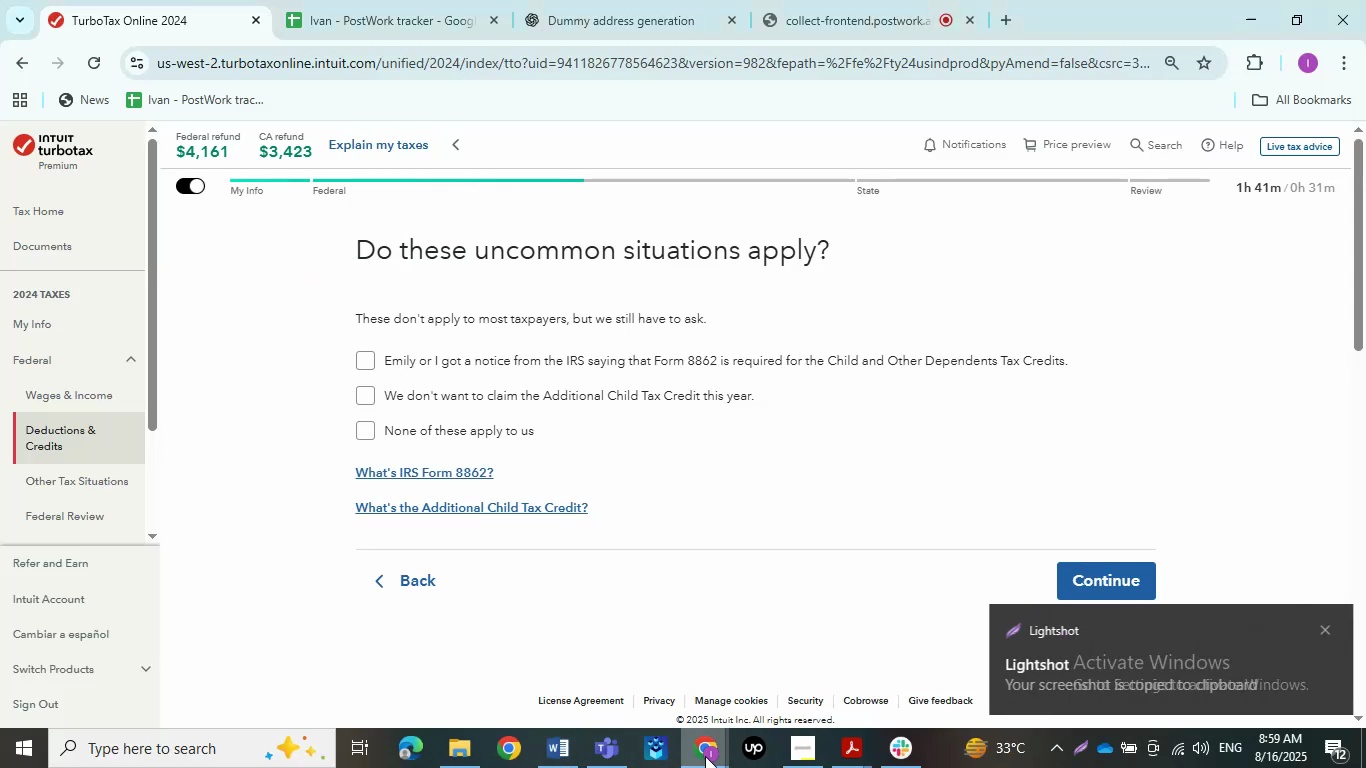 
double_click([834, 645])
 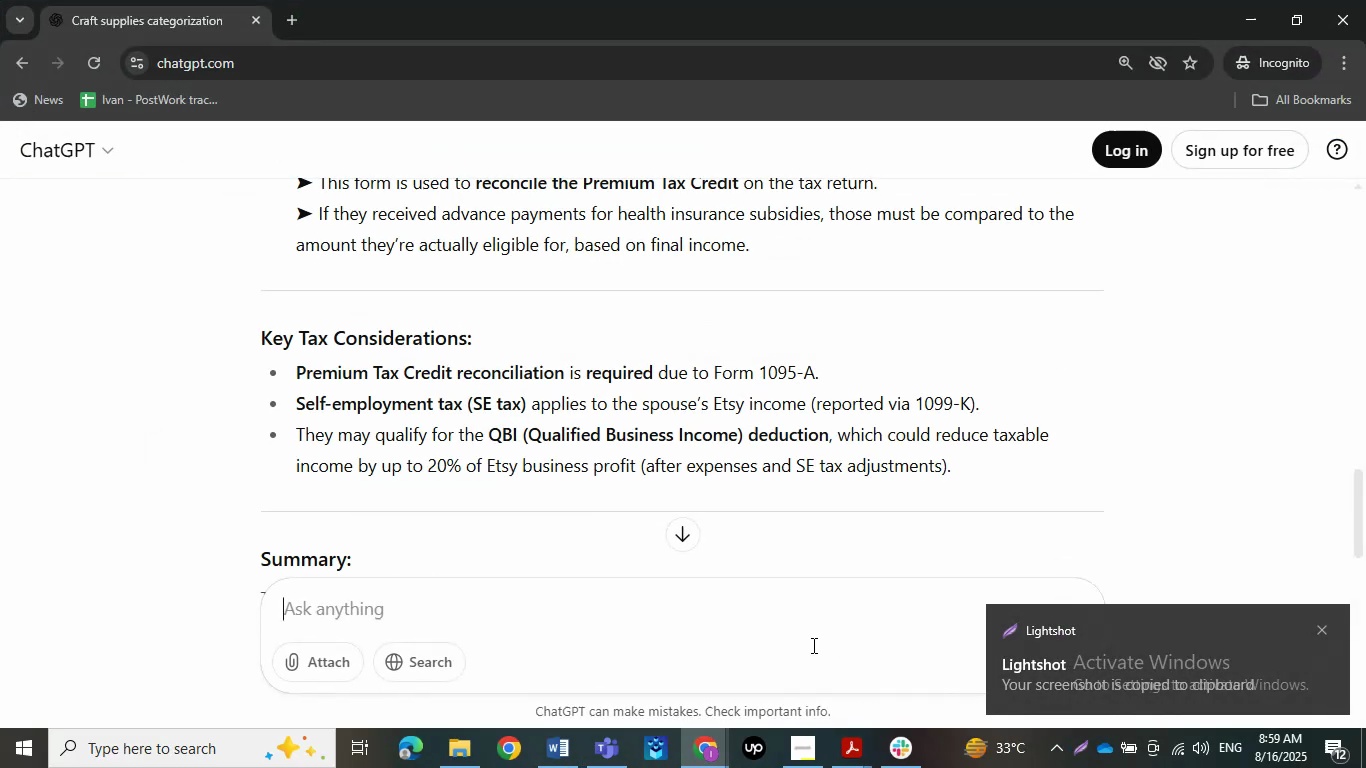 
key(Control+ControlLeft)
 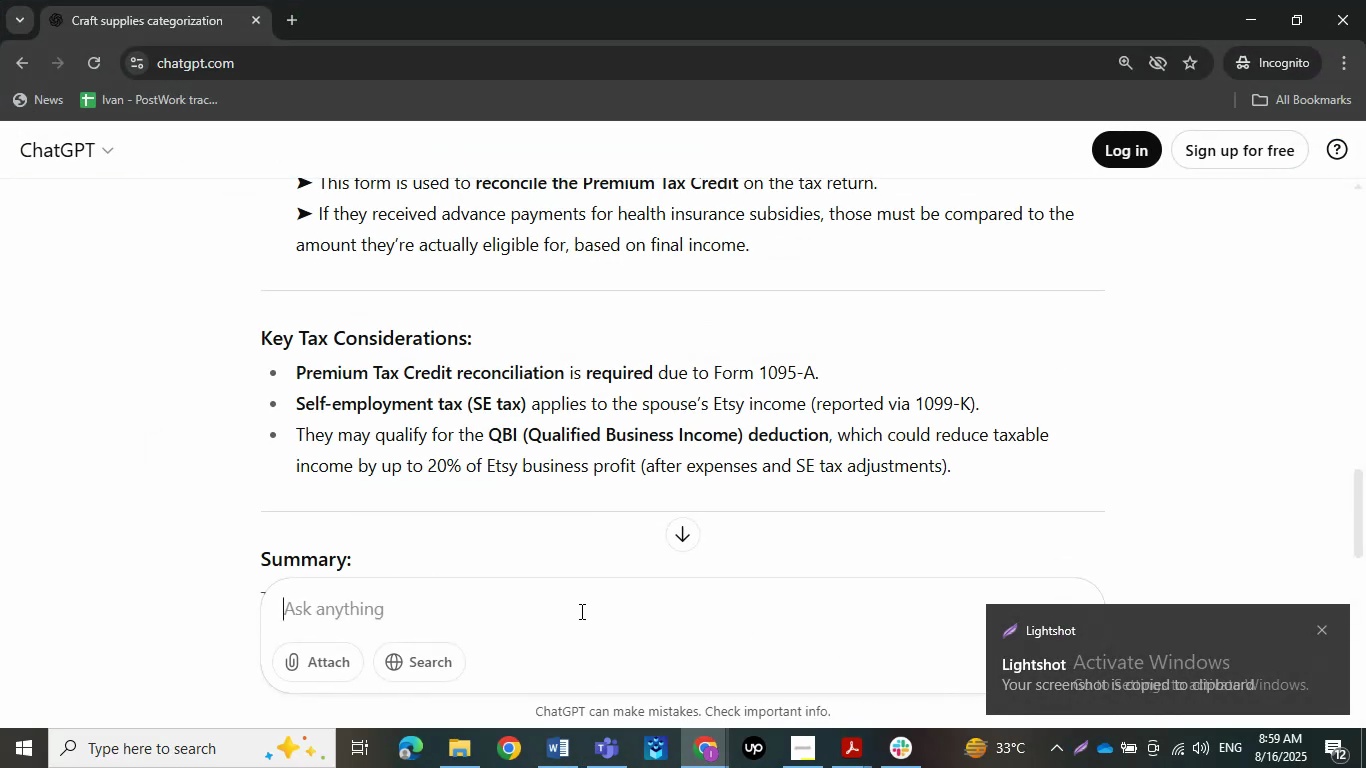 
key(Control+V)
 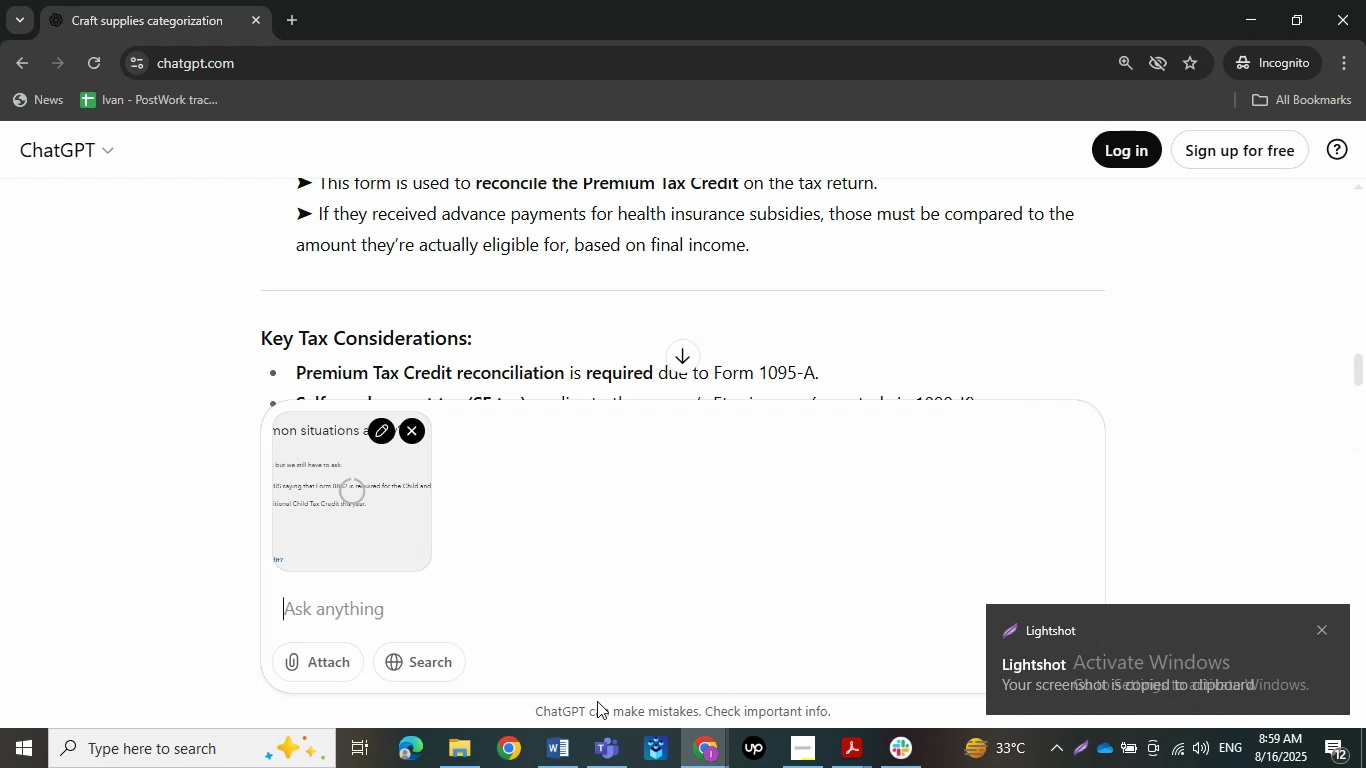 
left_click([562, 748])
 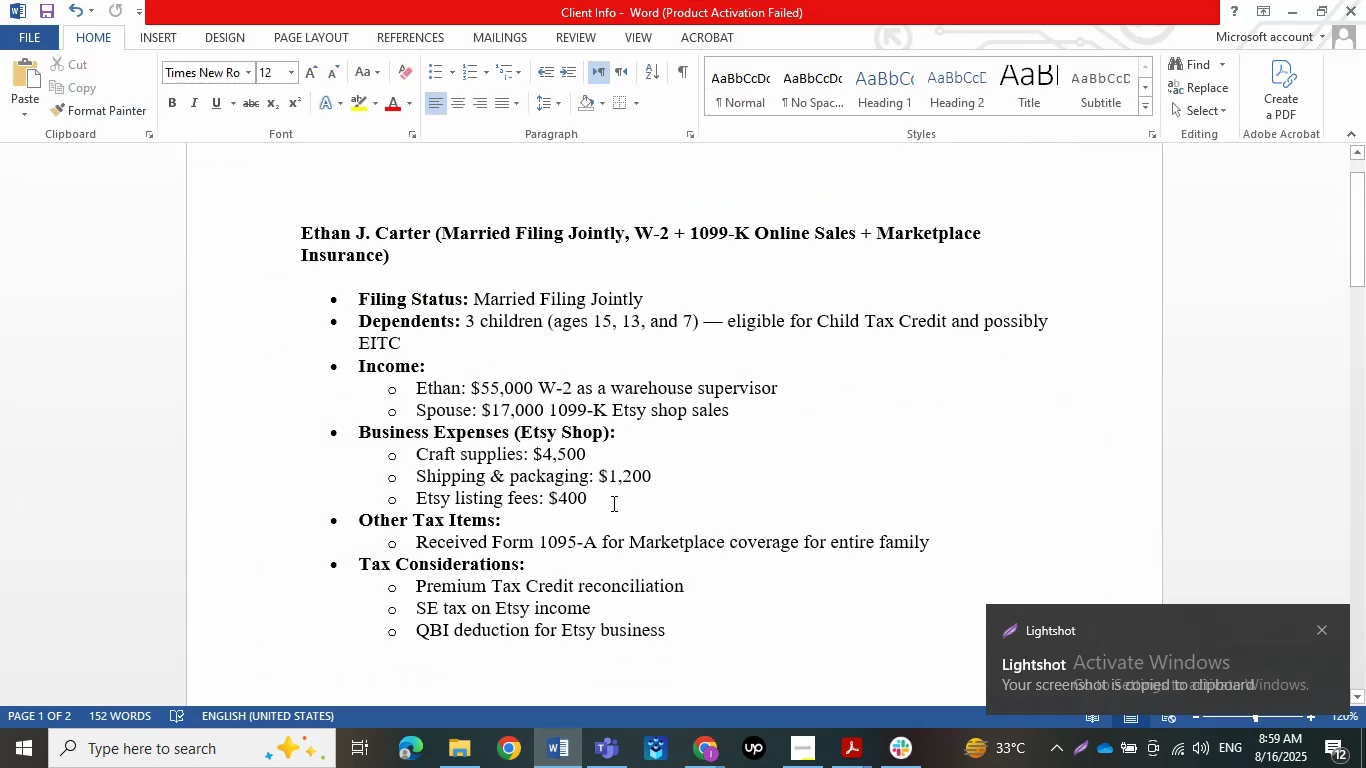 
key(PrintScreen)
 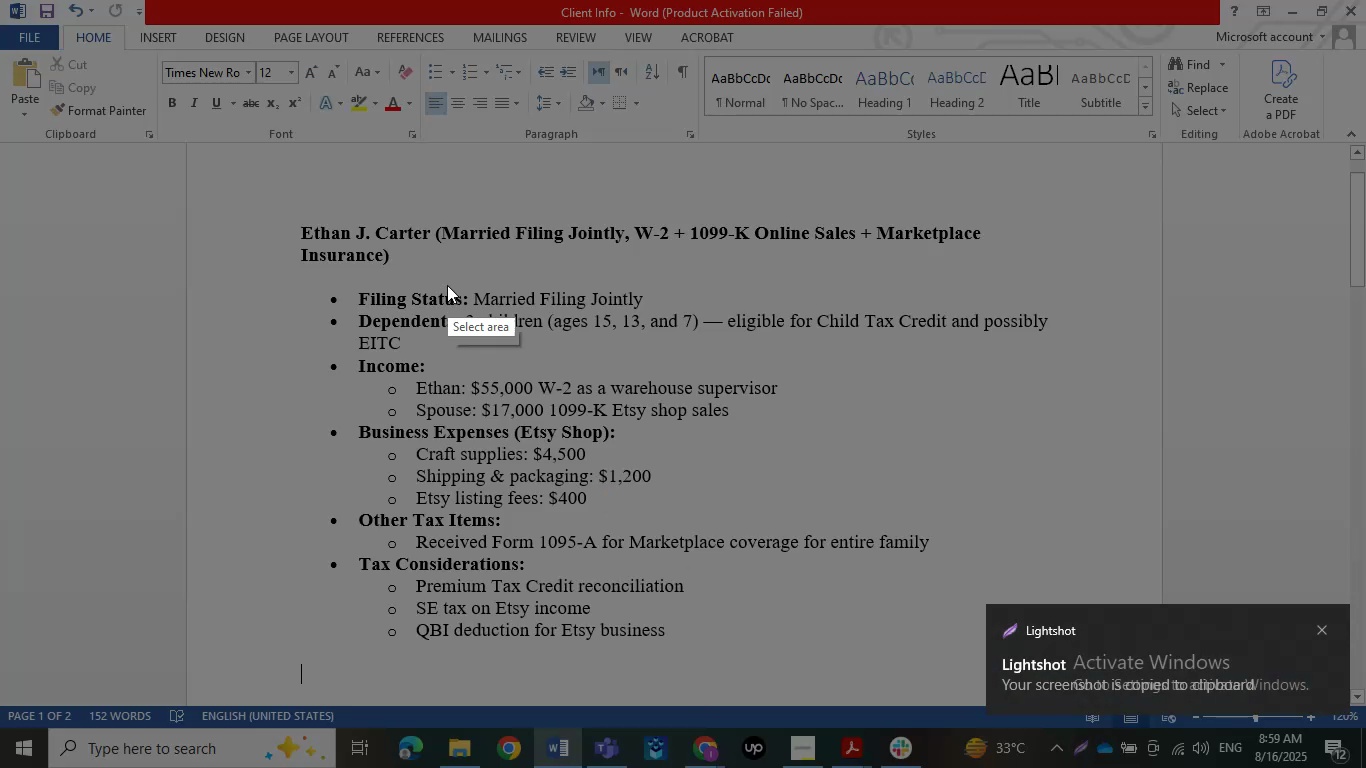 
left_click_drag(start_coordinate=[276, 197], to_coordinate=[1085, 661])
 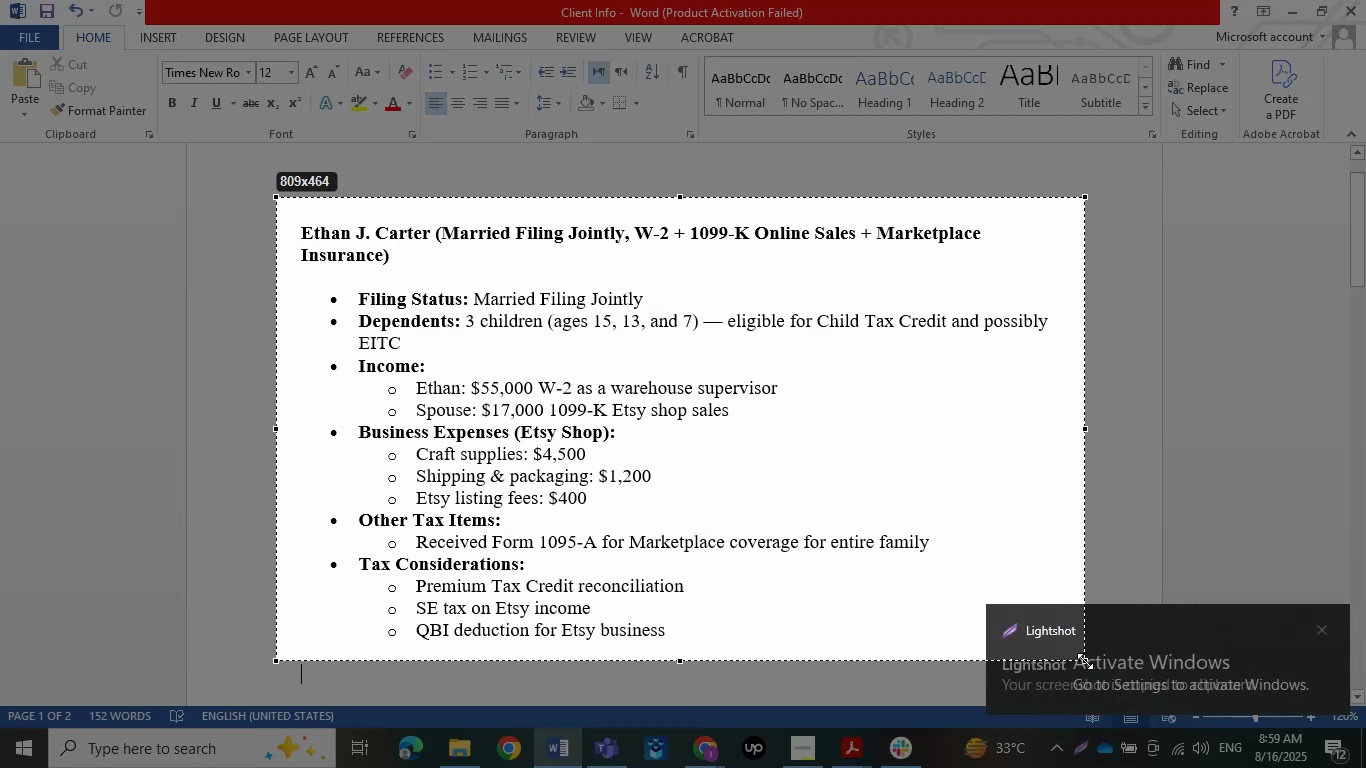 
key(Control+C)
 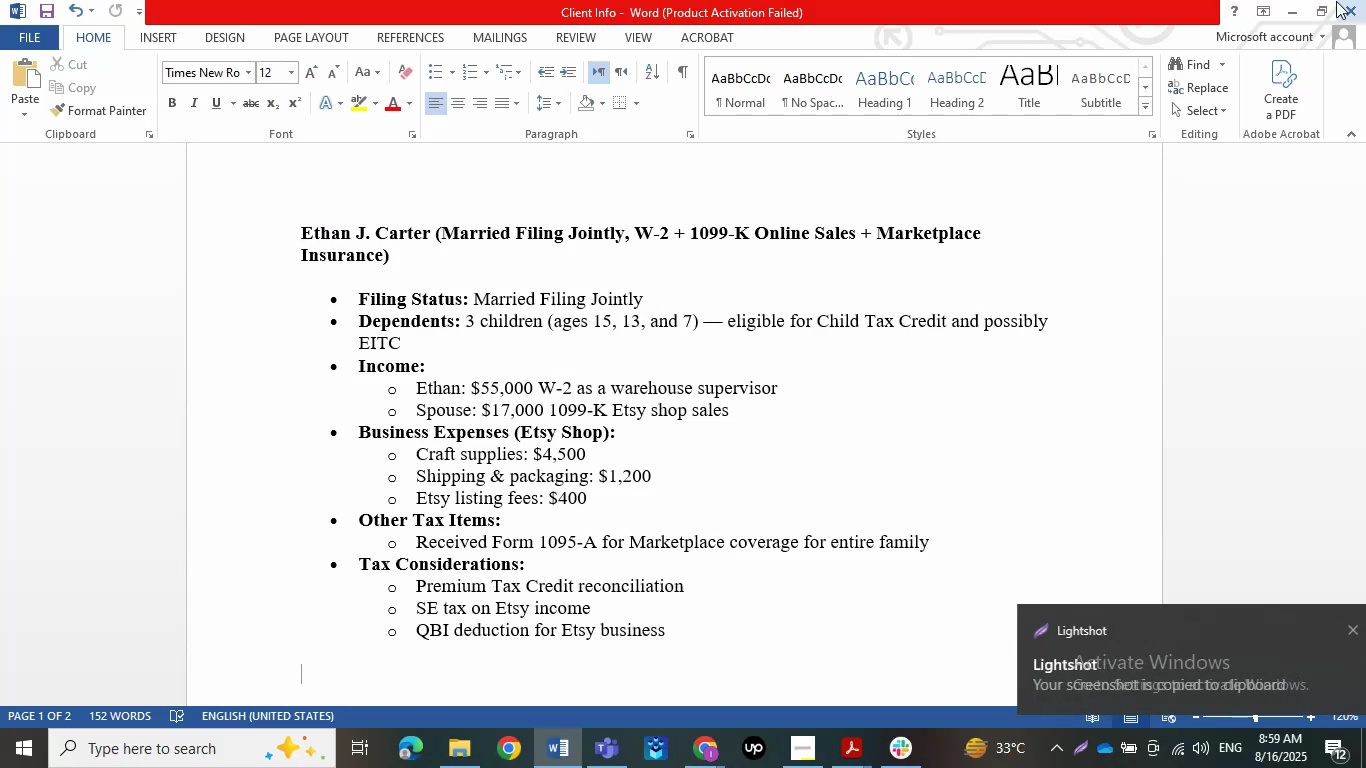 
left_click([1291, 14])
 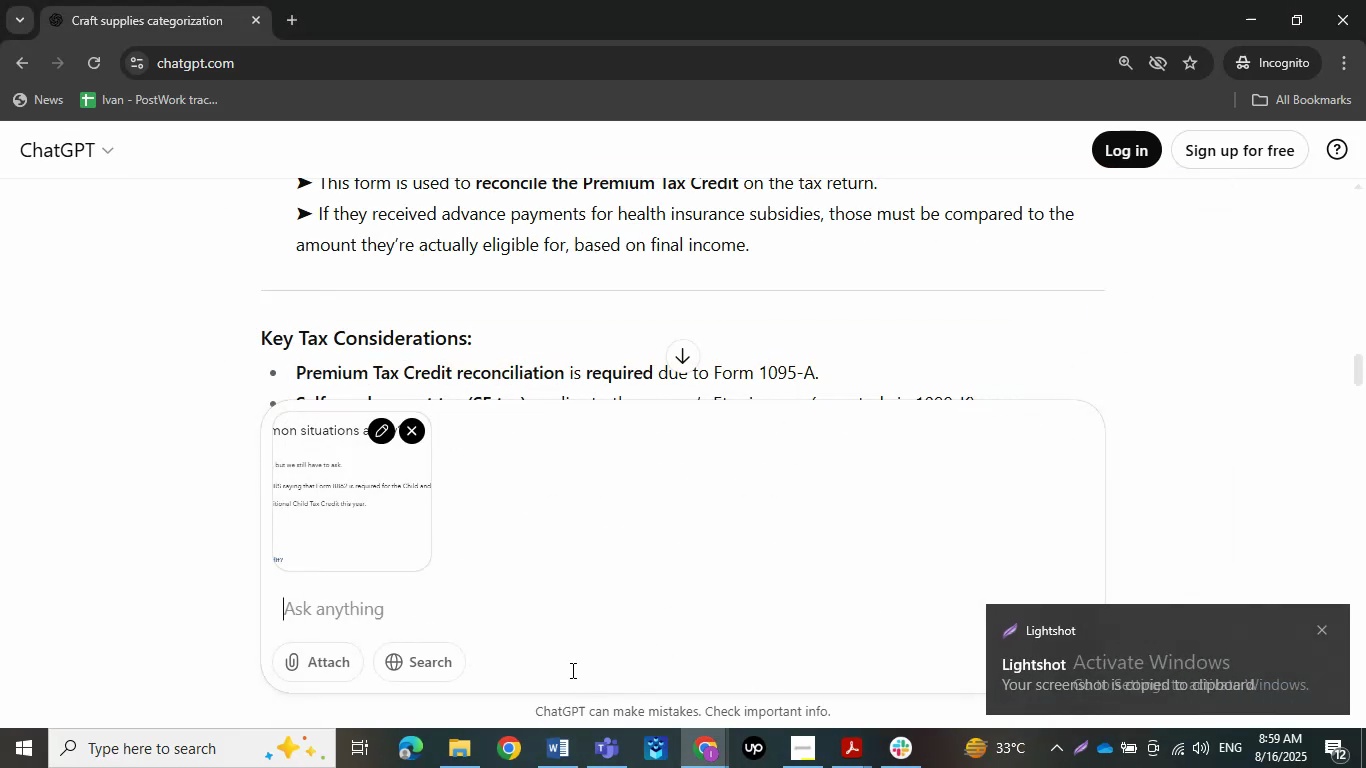 
key(Control+ControlLeft)
 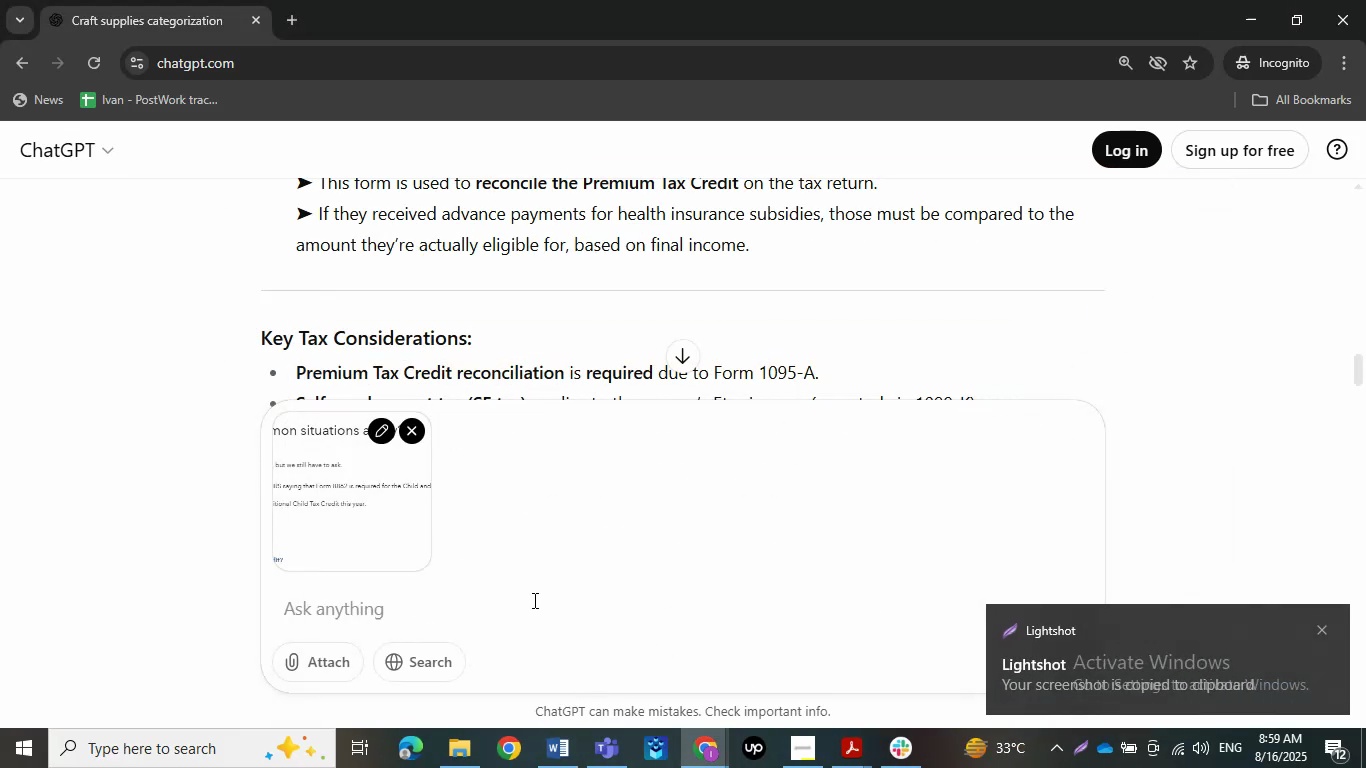 
key(Control+V)
 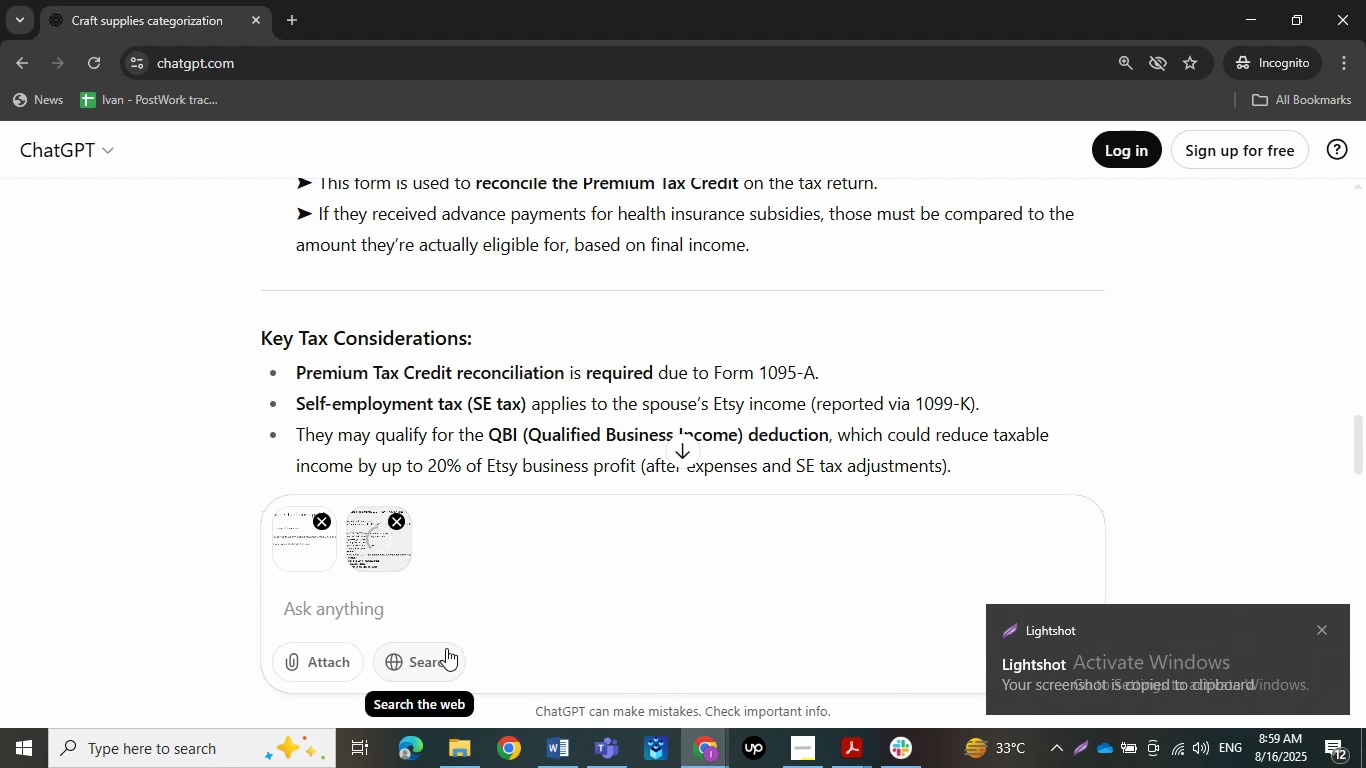 
type(need to selesct )
 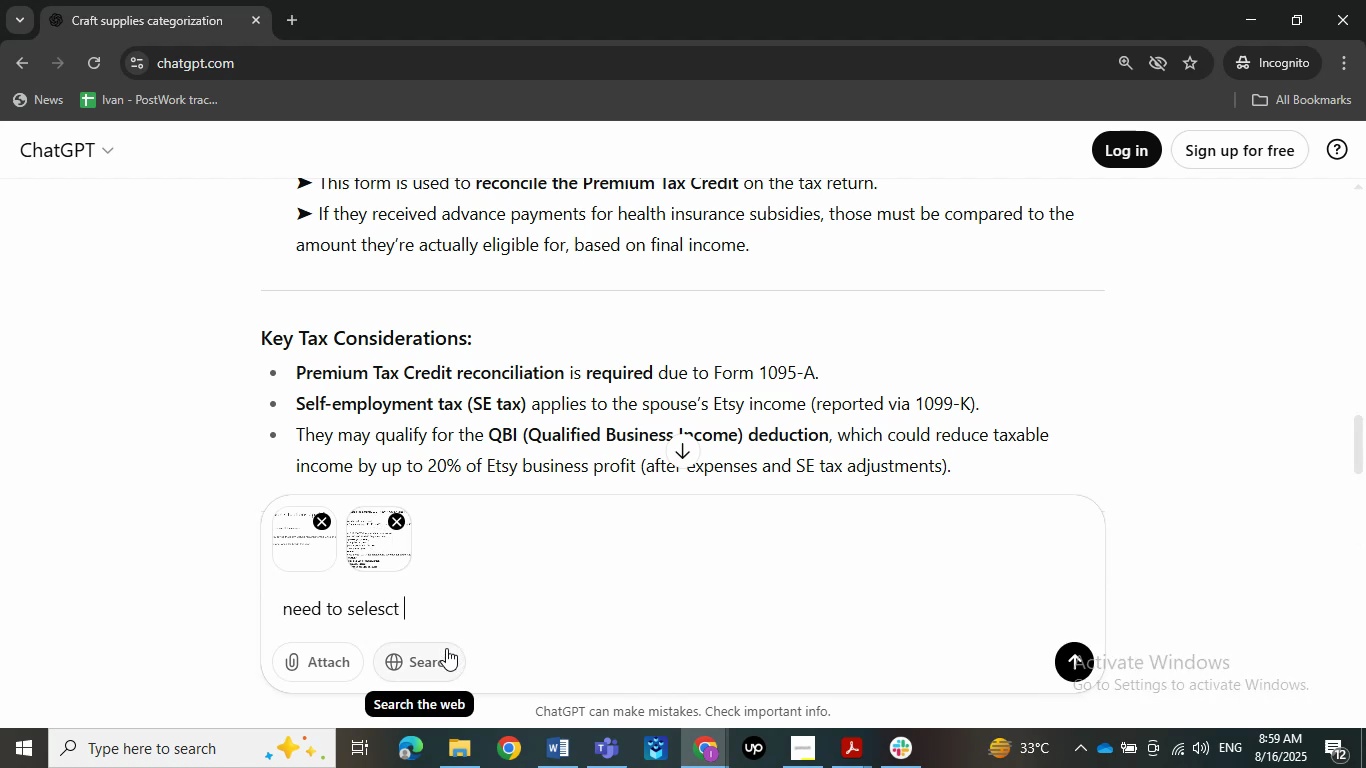 
key(Enter)
 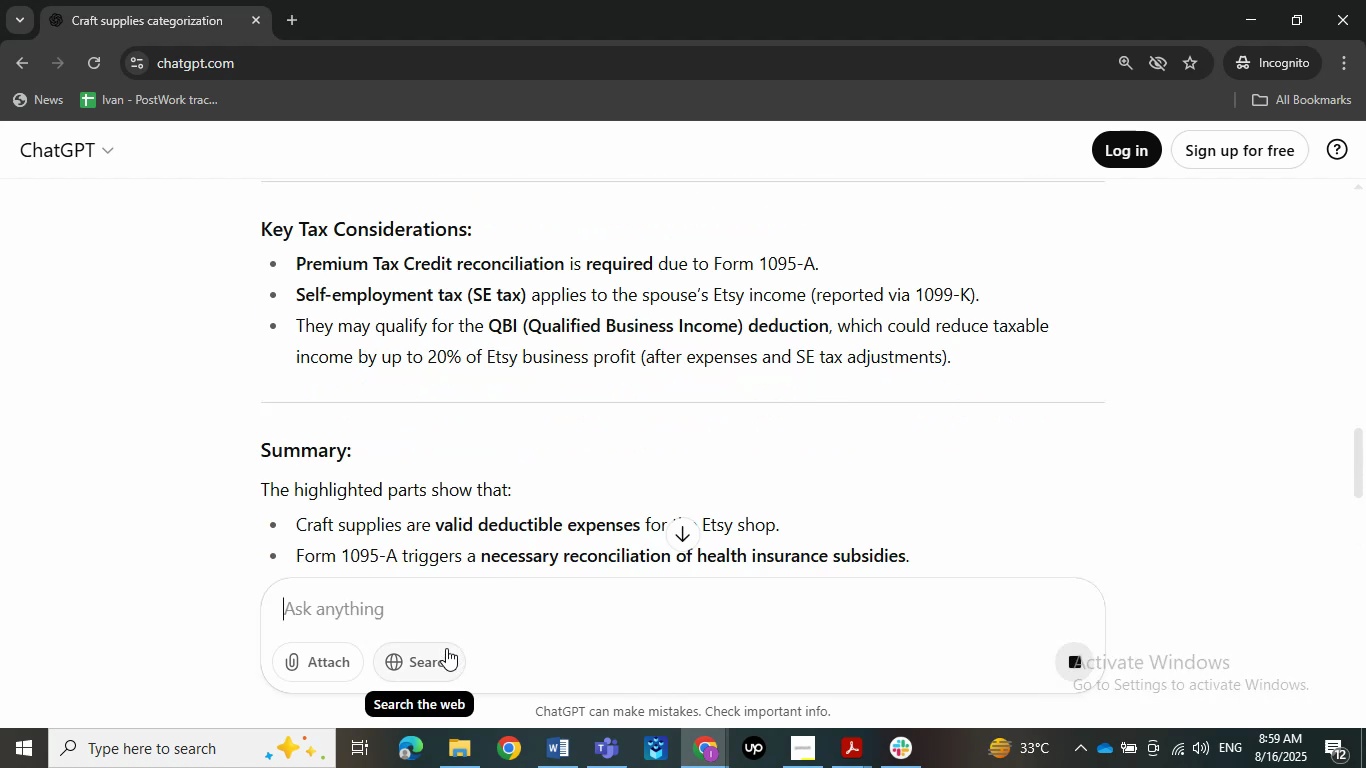 
type(option)
 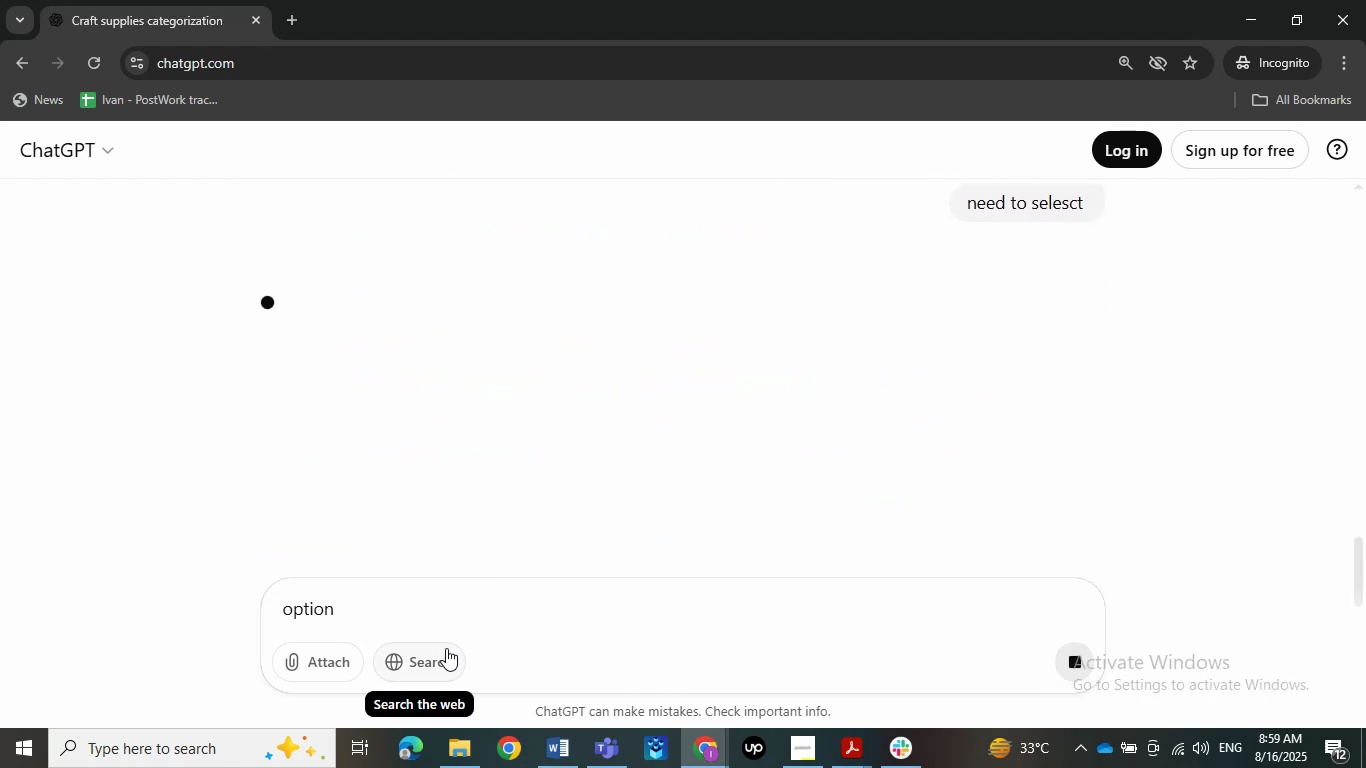 
hold_key(key=Backspace, duration=0.9)
 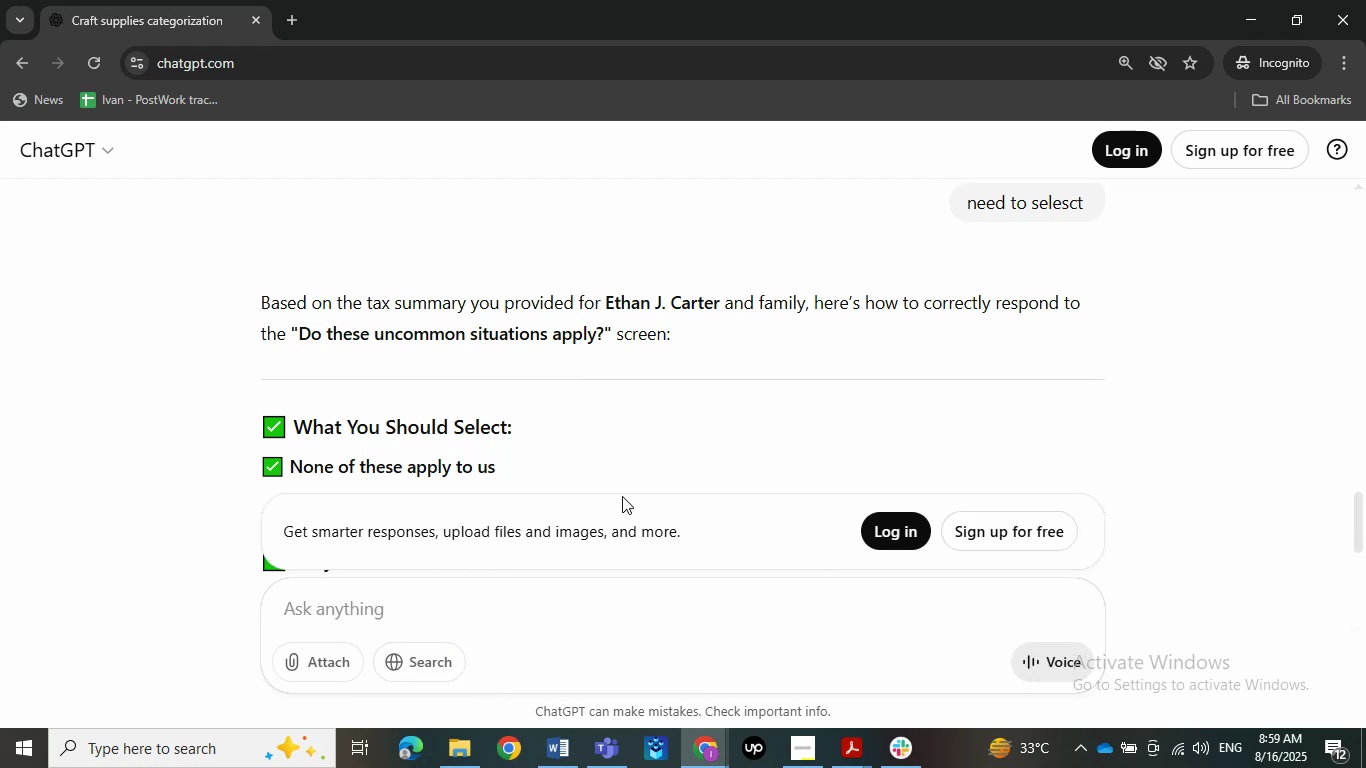 
scroll: coordinate [710, 360], scroll_direction: down, amount: 9.0
 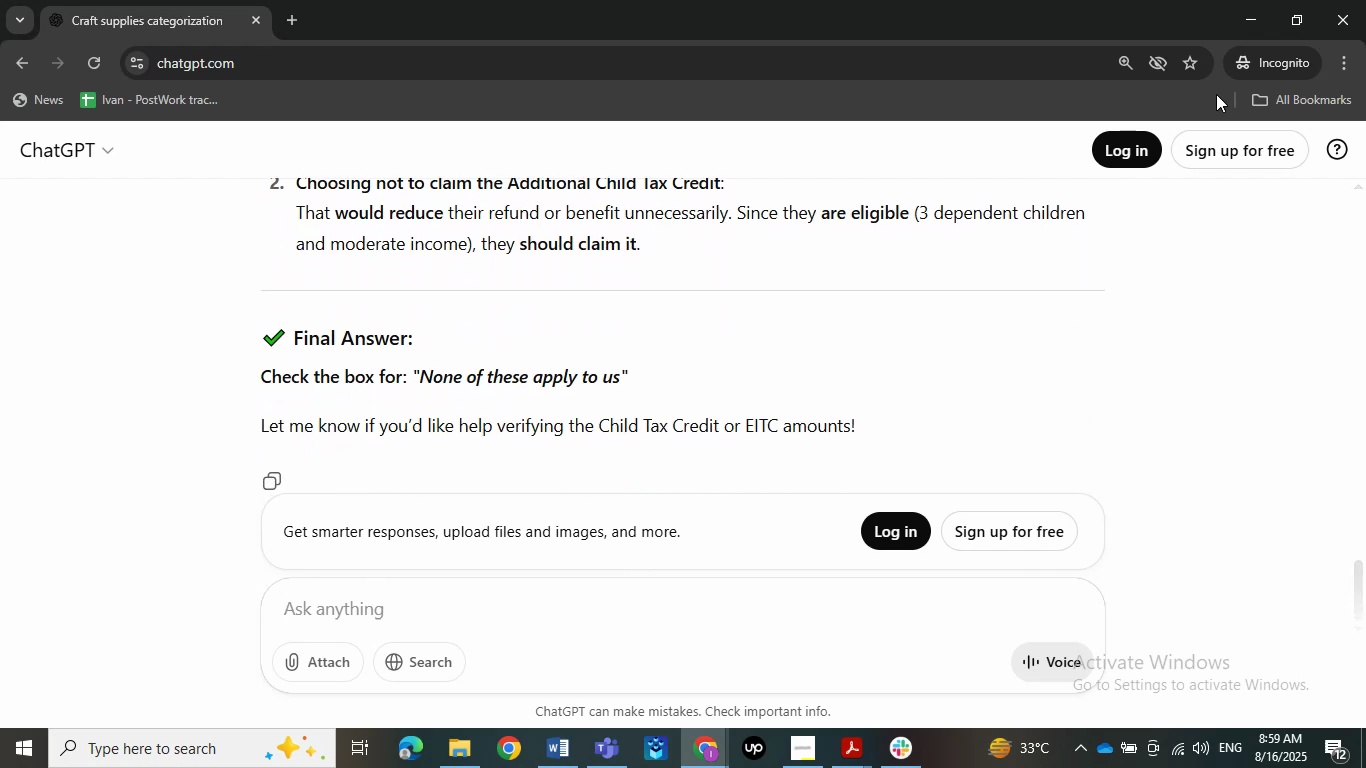 
left_click([1264, 20])
 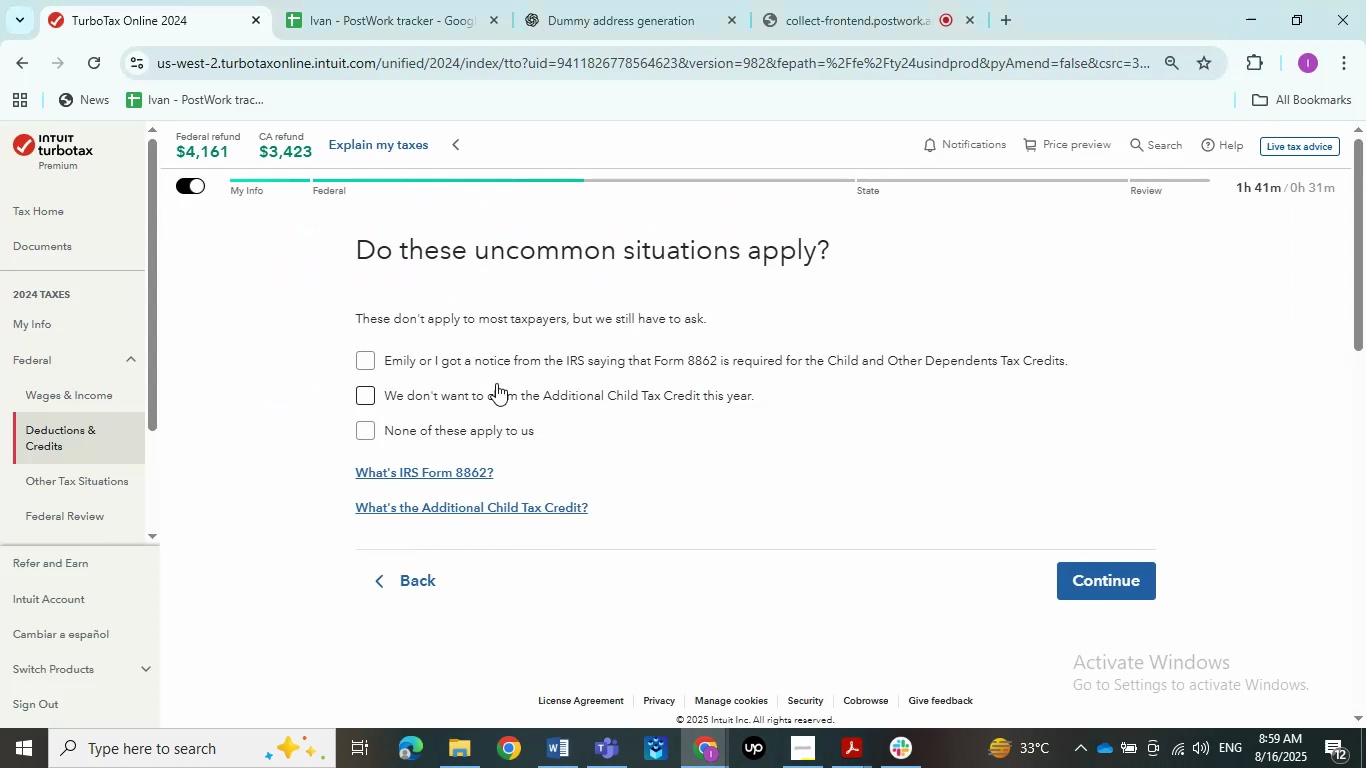 
left_click([451, 430])
 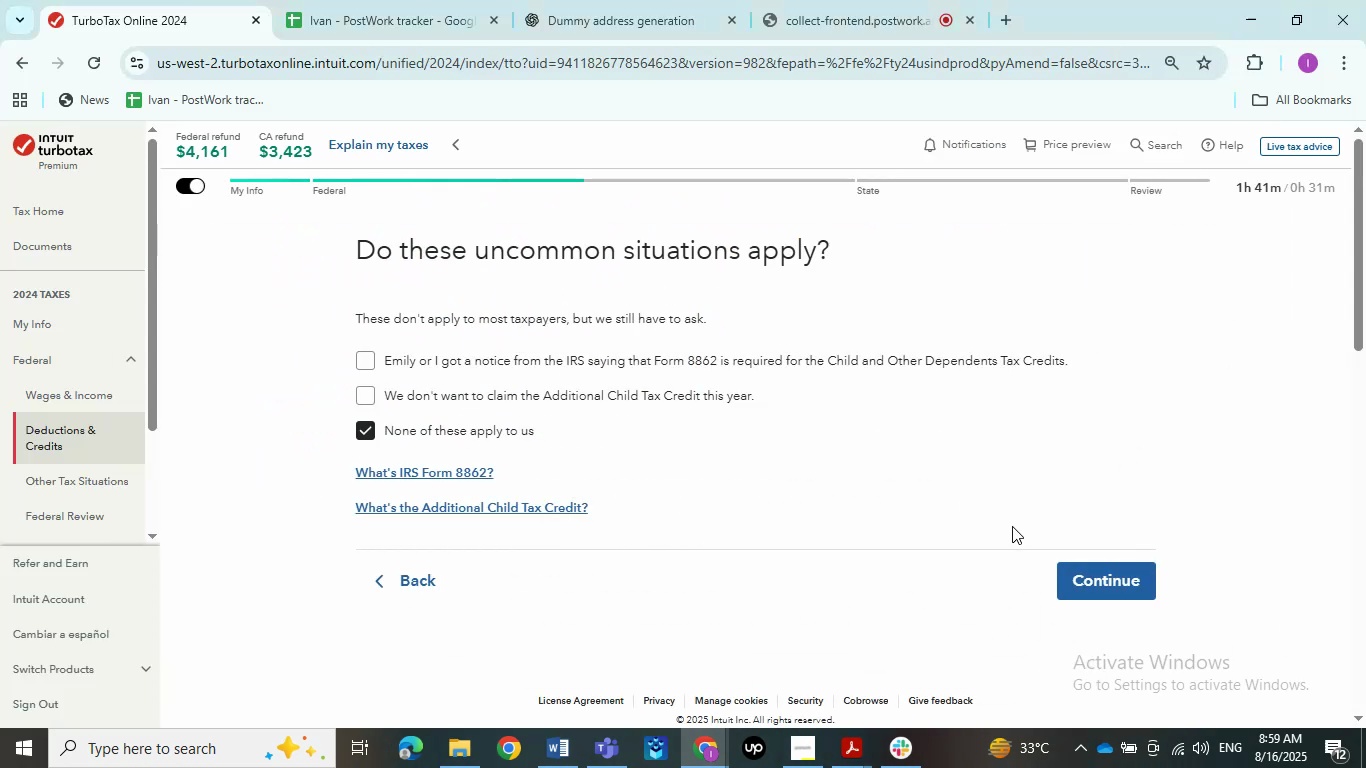 
left_click_drag(start_coordinate=[1073, 577], to_coordinate=[1074, 603])
 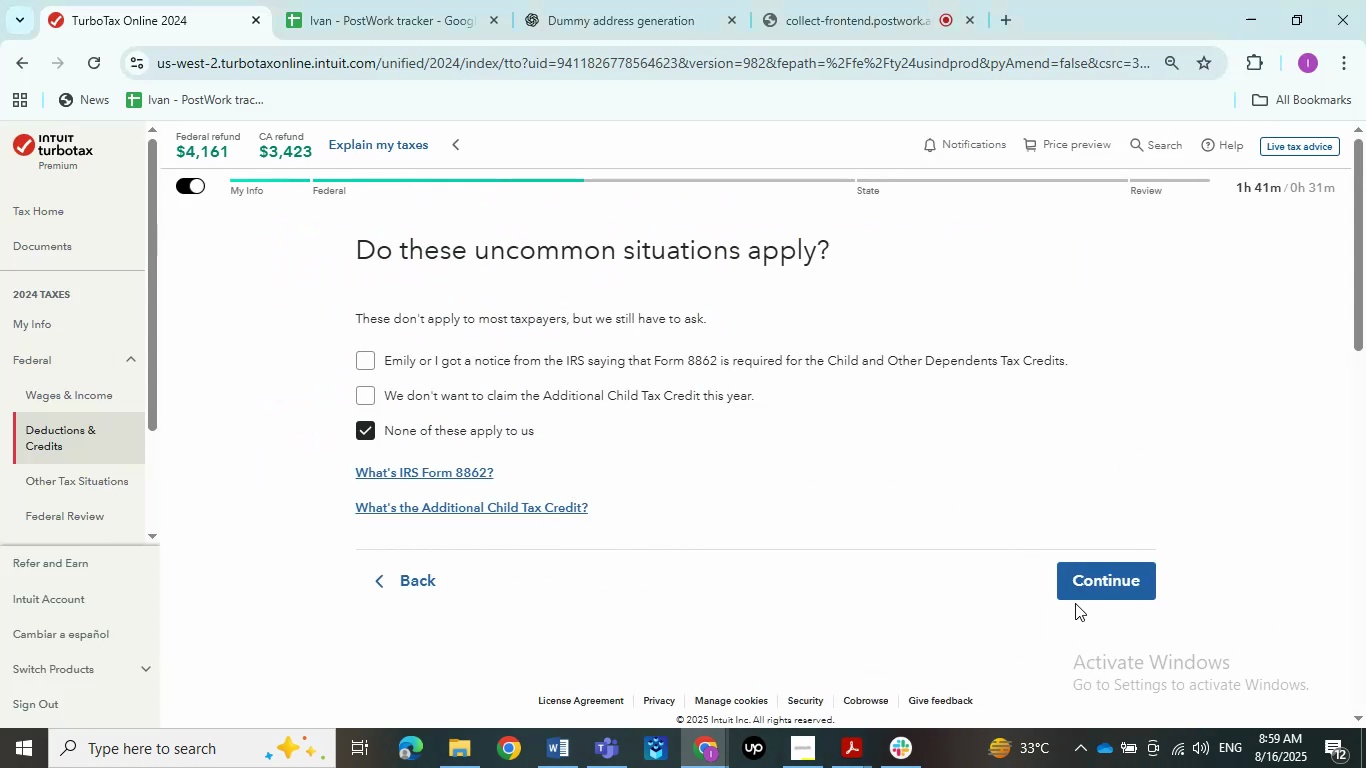 
left_click([1082, 574])
 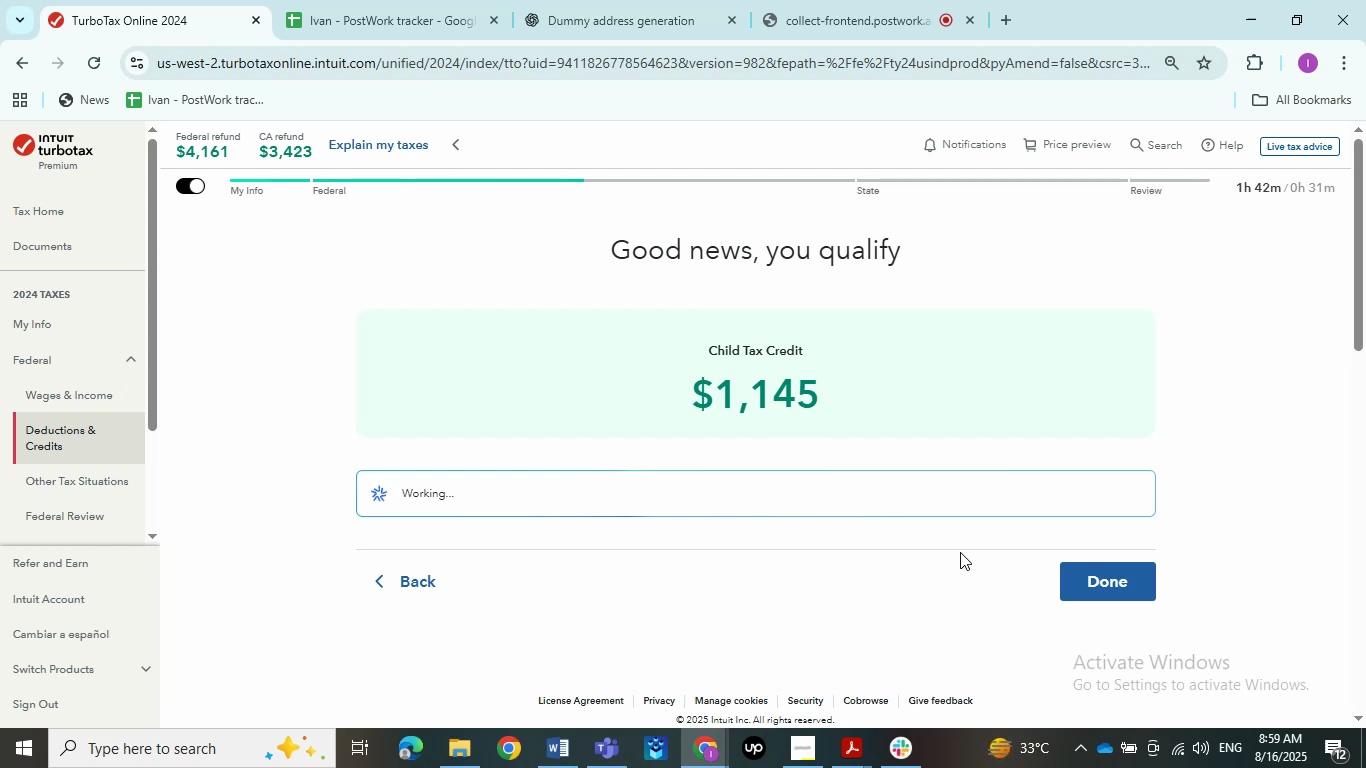 
wait(16.38)
 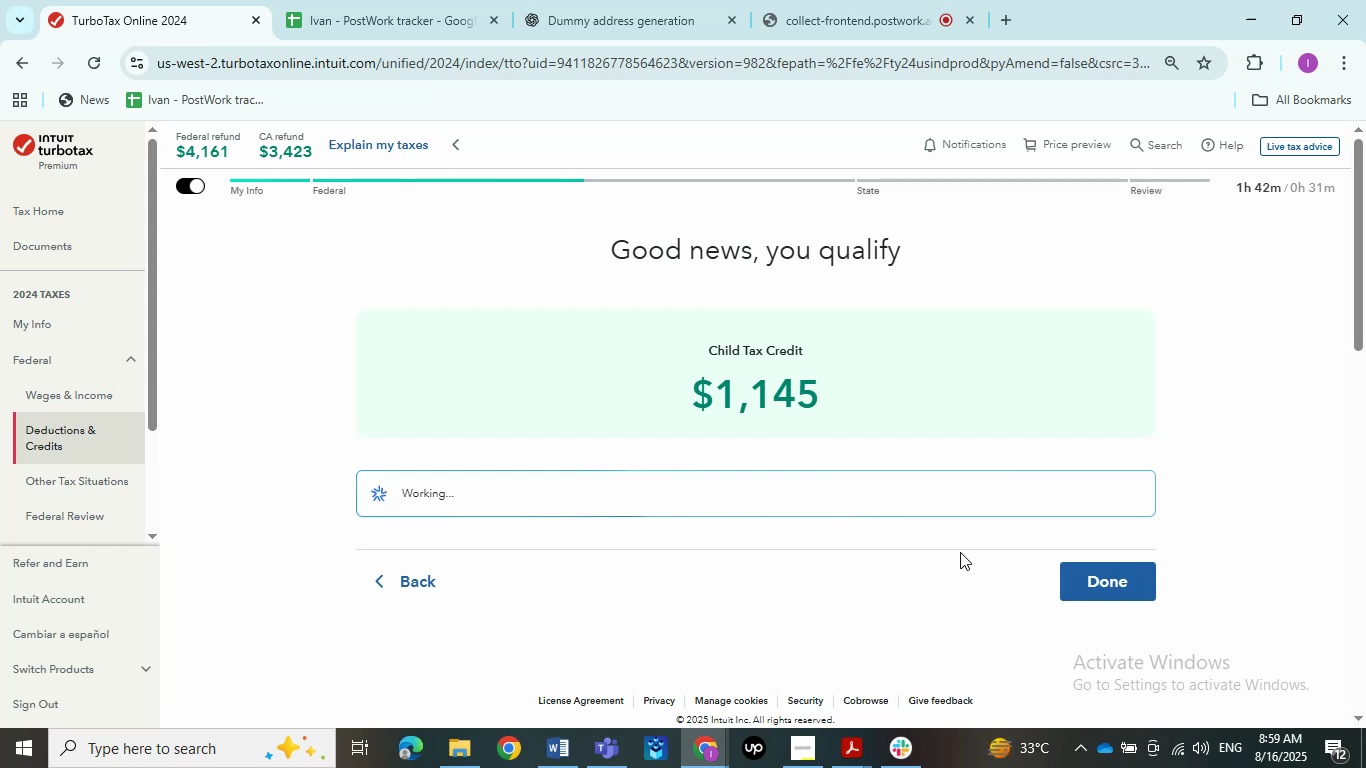 
scroll: coordinate [921, 545], scroll_direction: down, amount: 6.0
 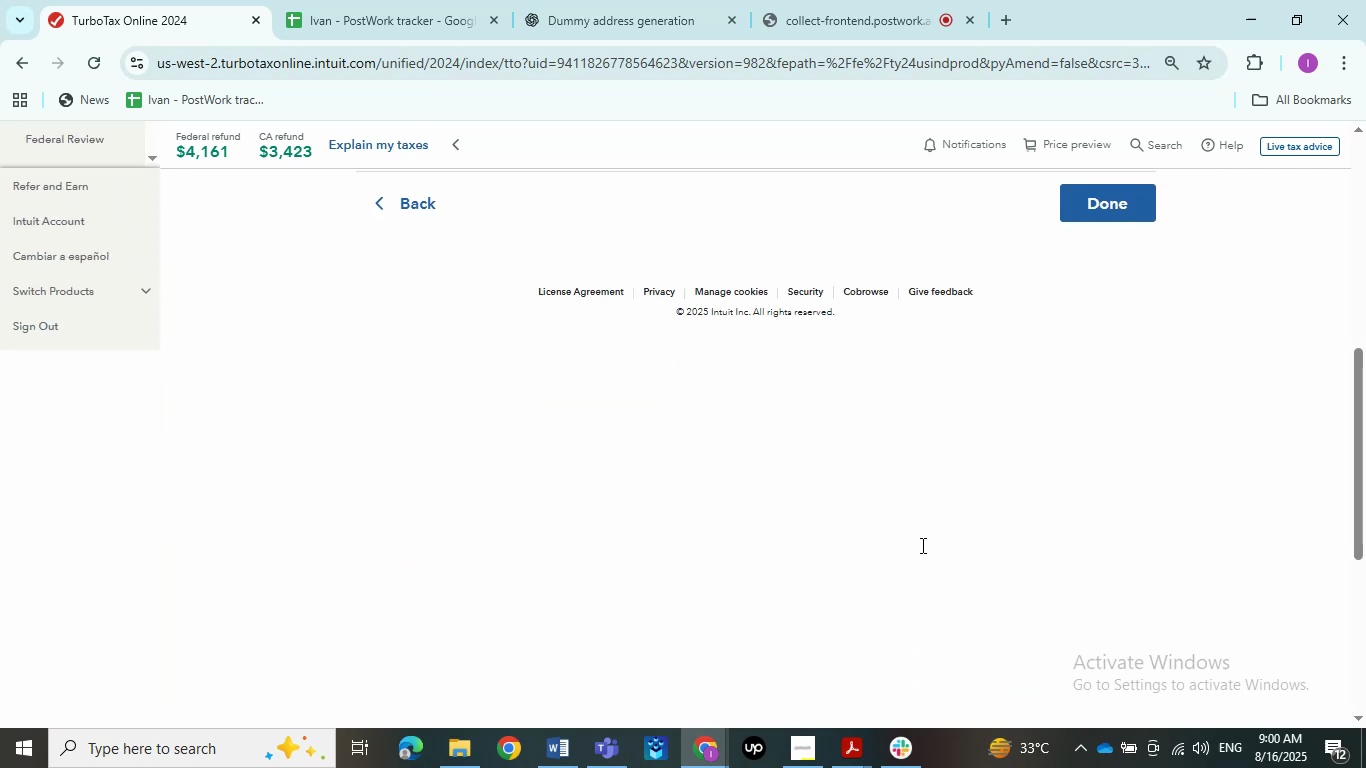 
scroll: coordinate [921, 545], scroll_direction: up, amount: 2.0
 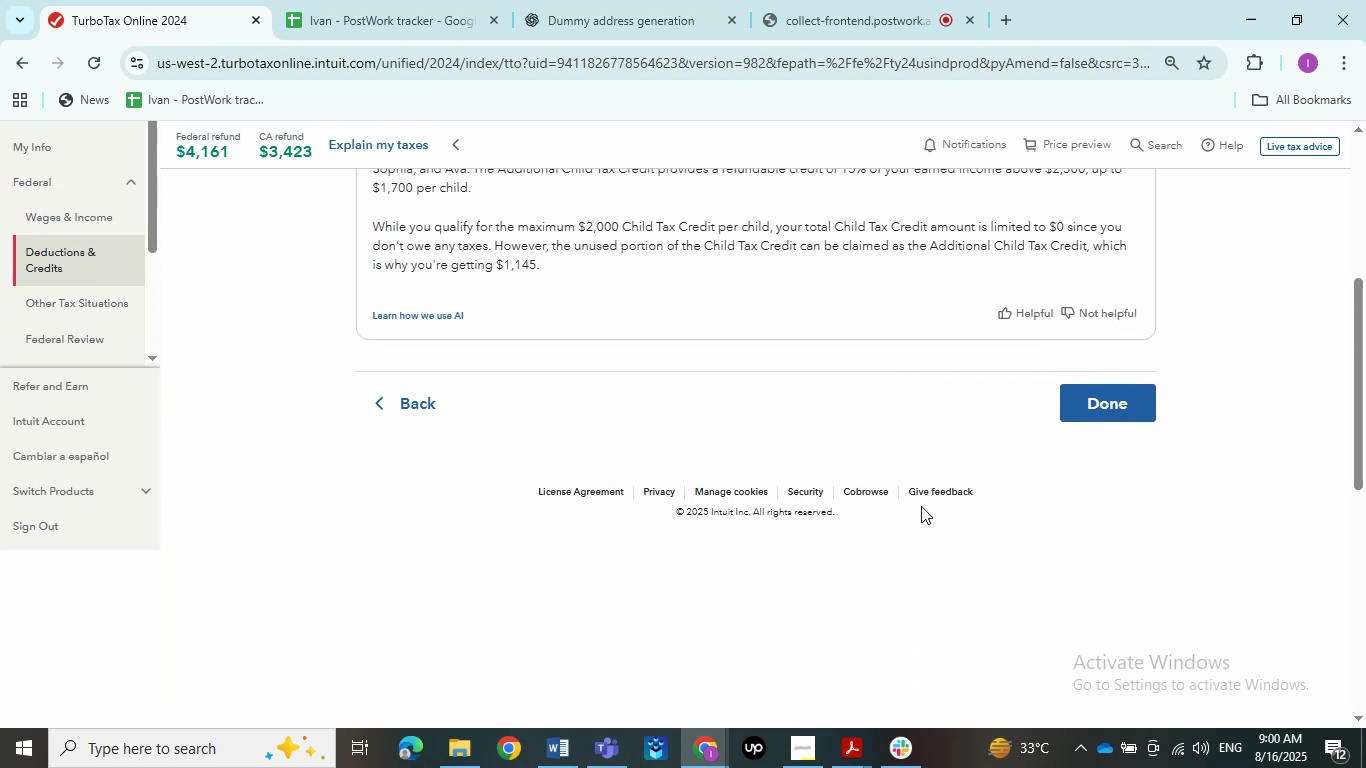 
wait(8.47)
 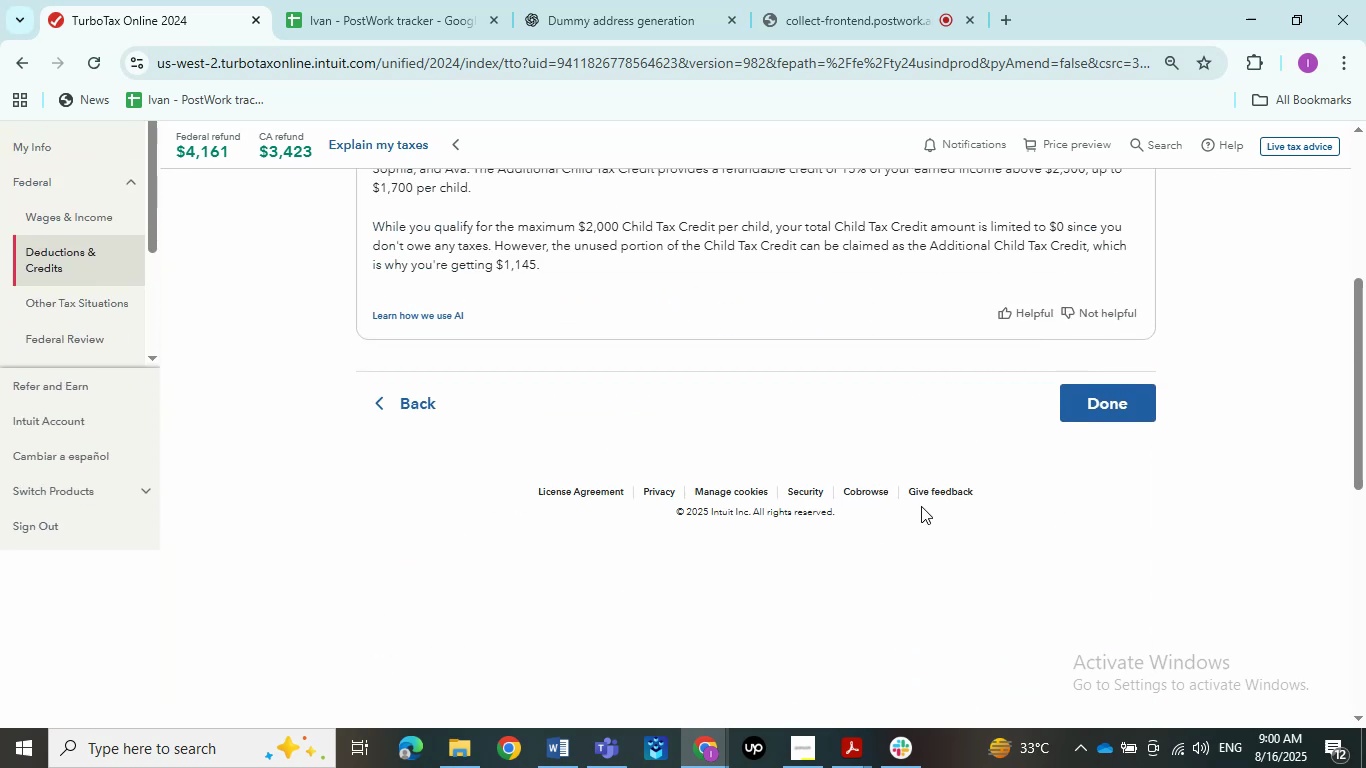 
double_click([1102, 411])
 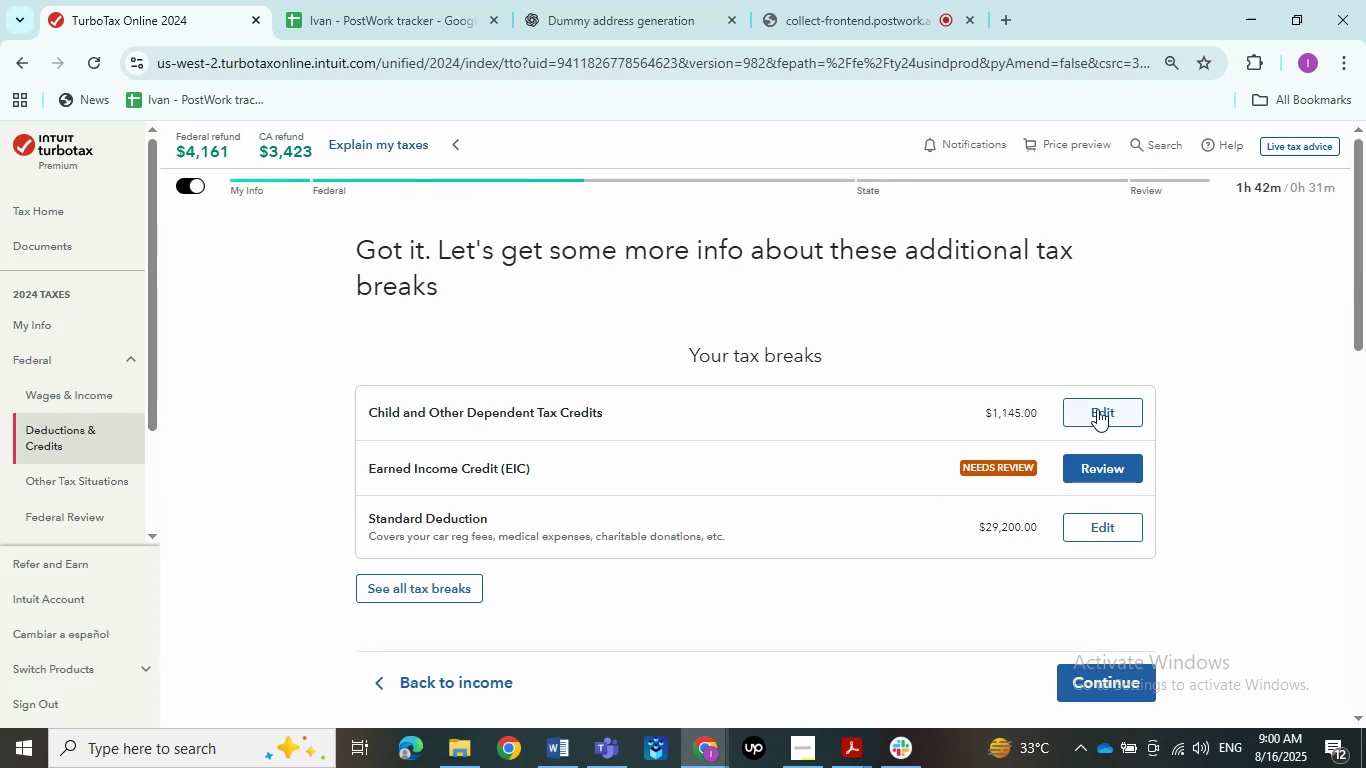 
scroll: coordinate [844, 324], scroll_direction: down, amount: 1.0
 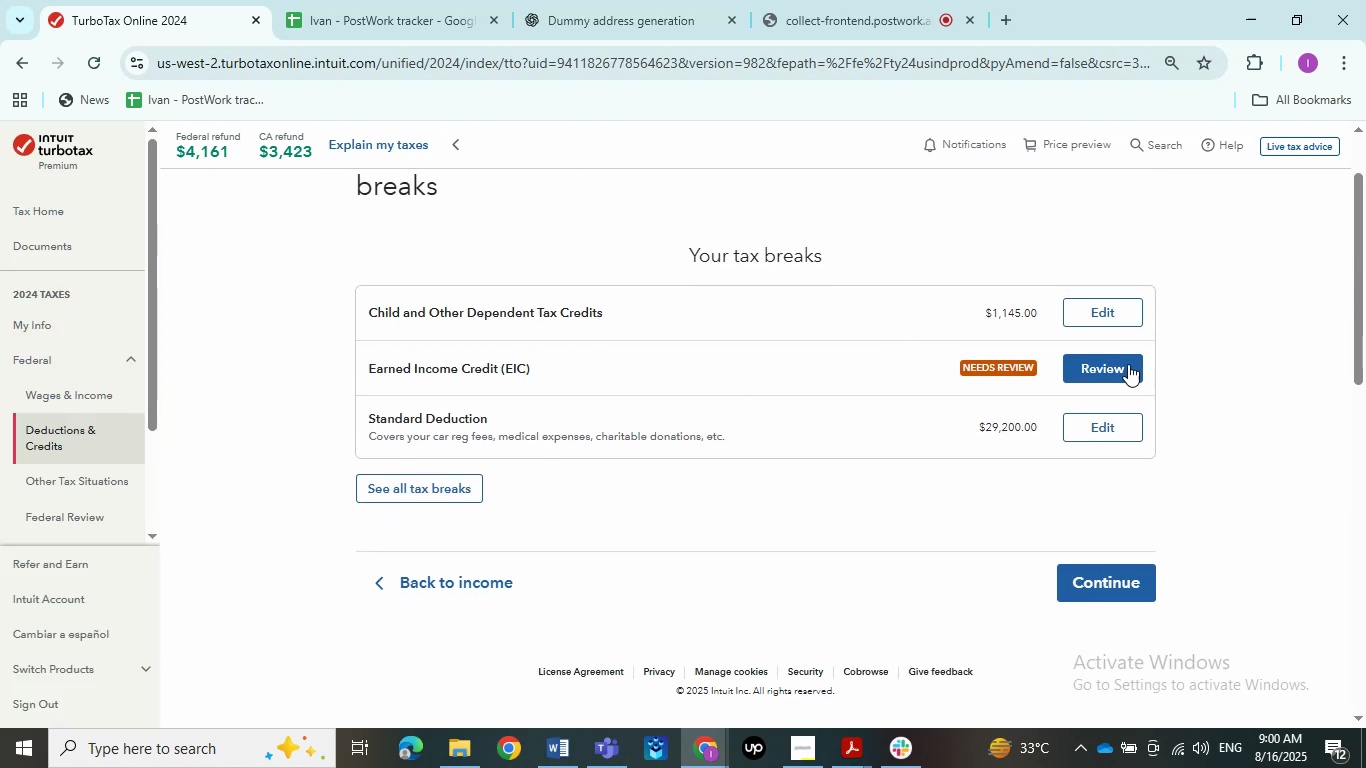 
left_click([1128, 368])
 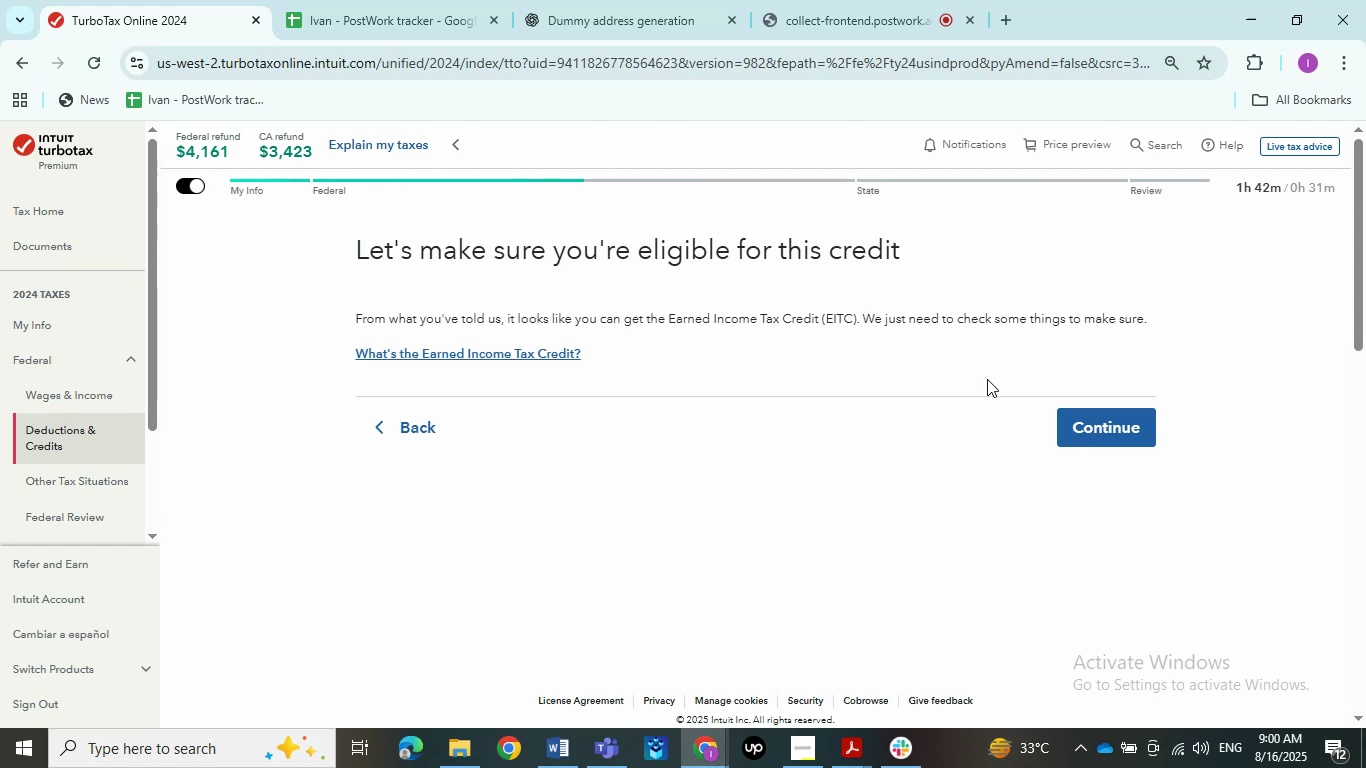 
wait(24.07)
 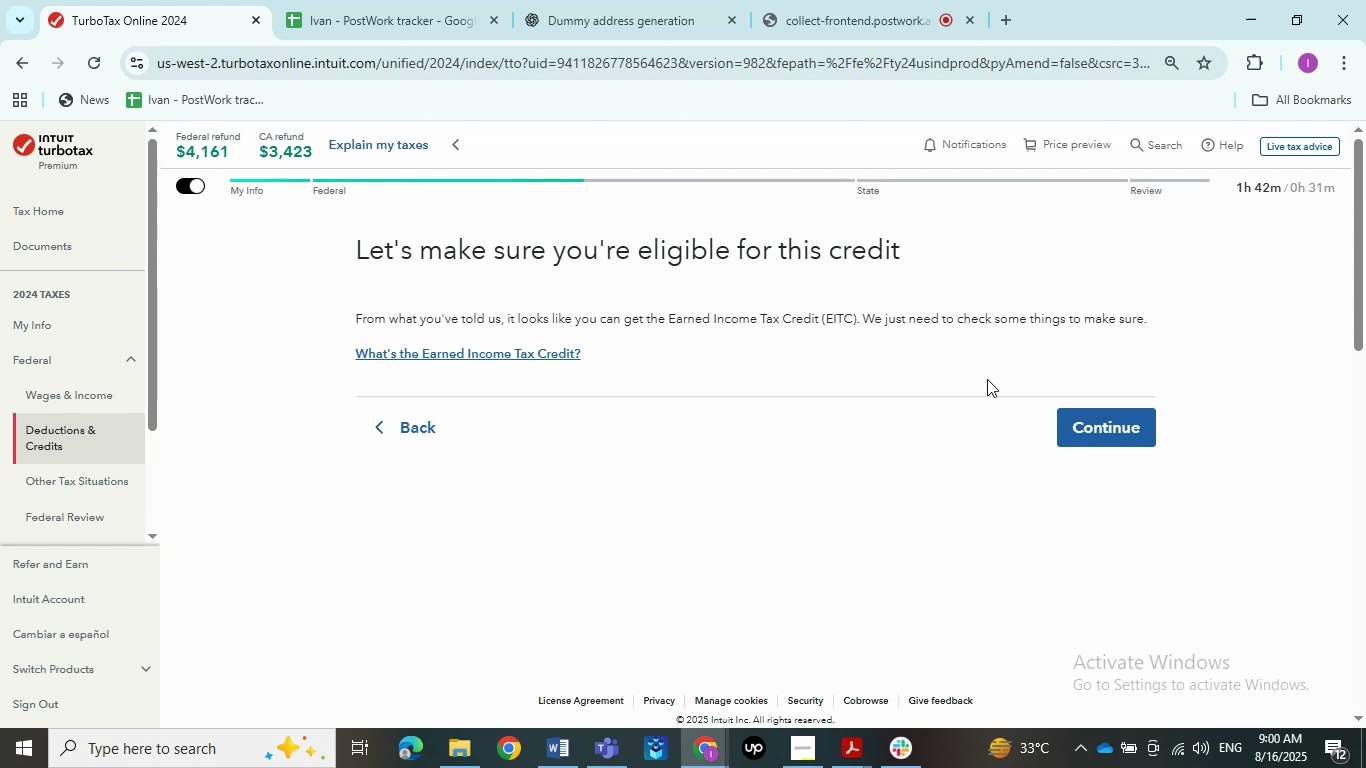 
left_click([1103, 431])
 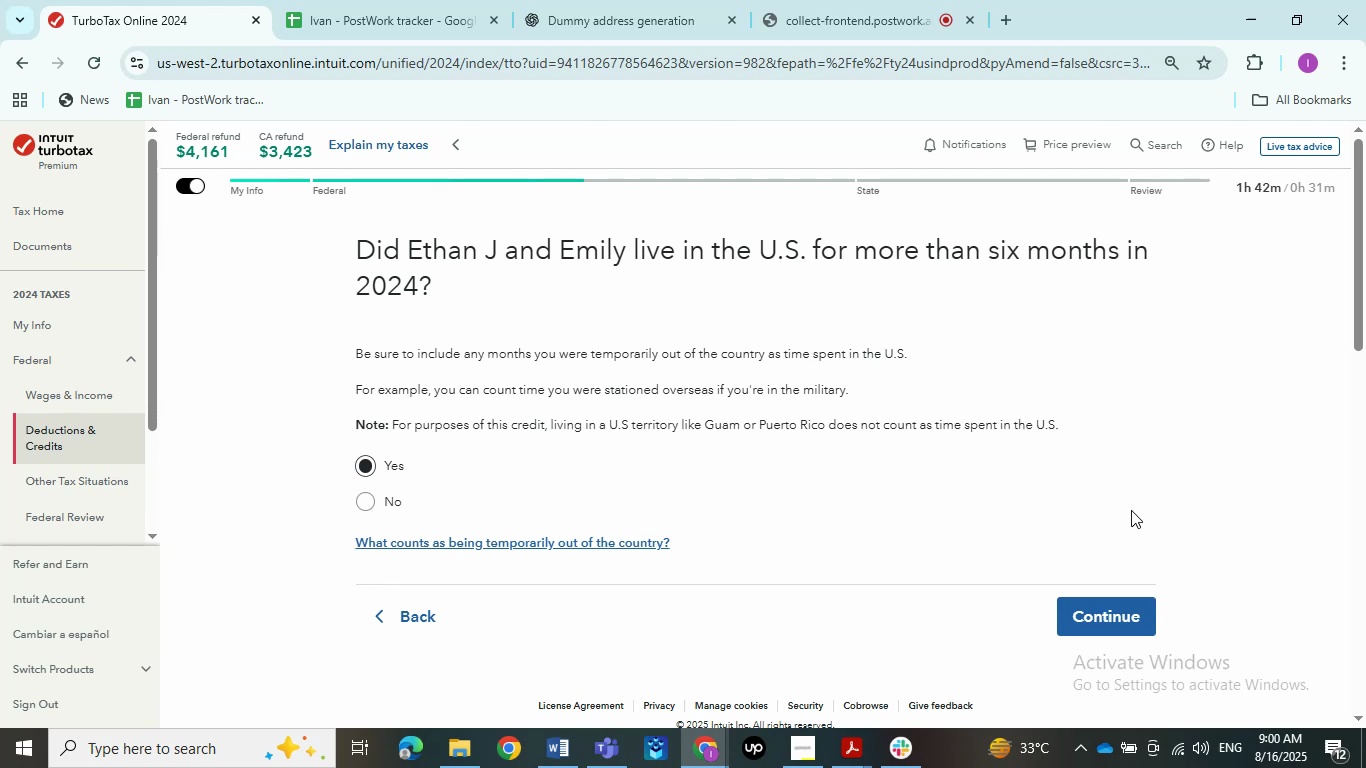 
wait(18.63)
 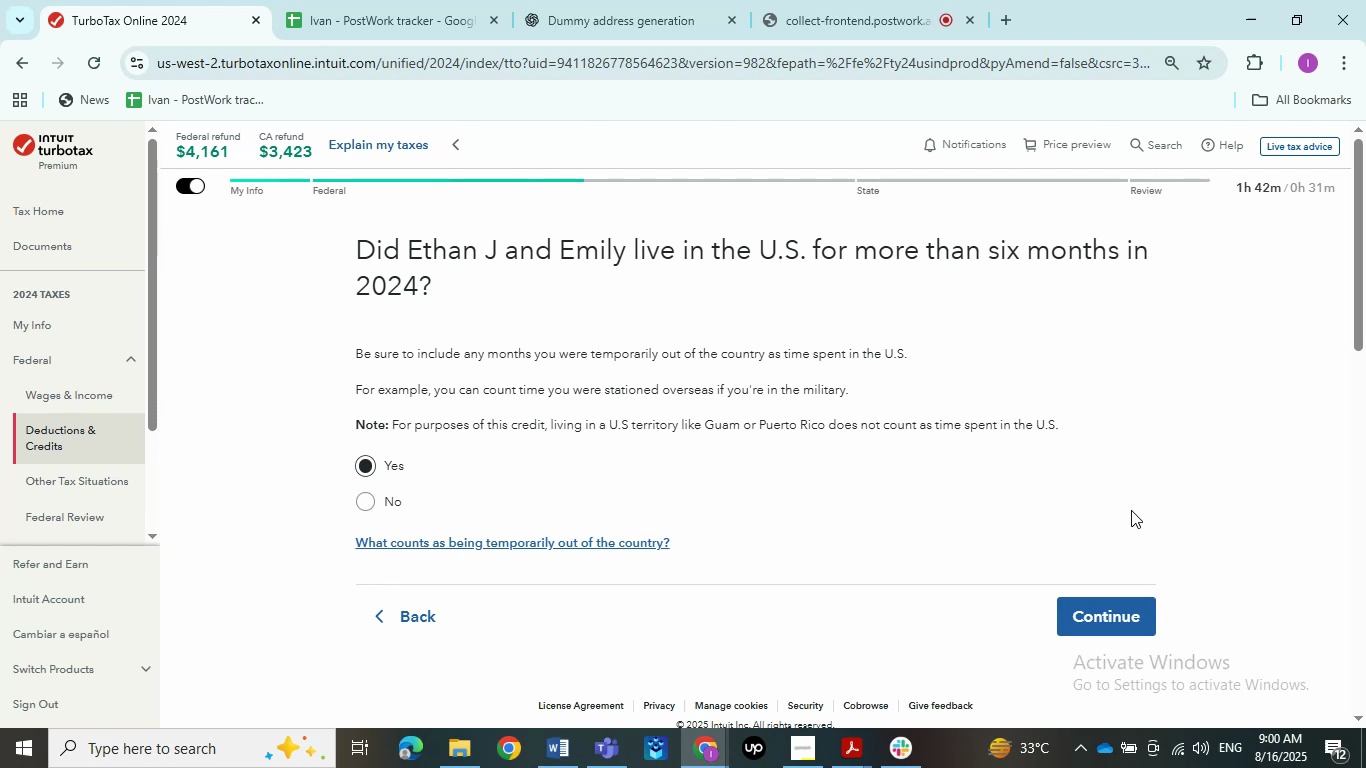 
left_click([1123, 618])
 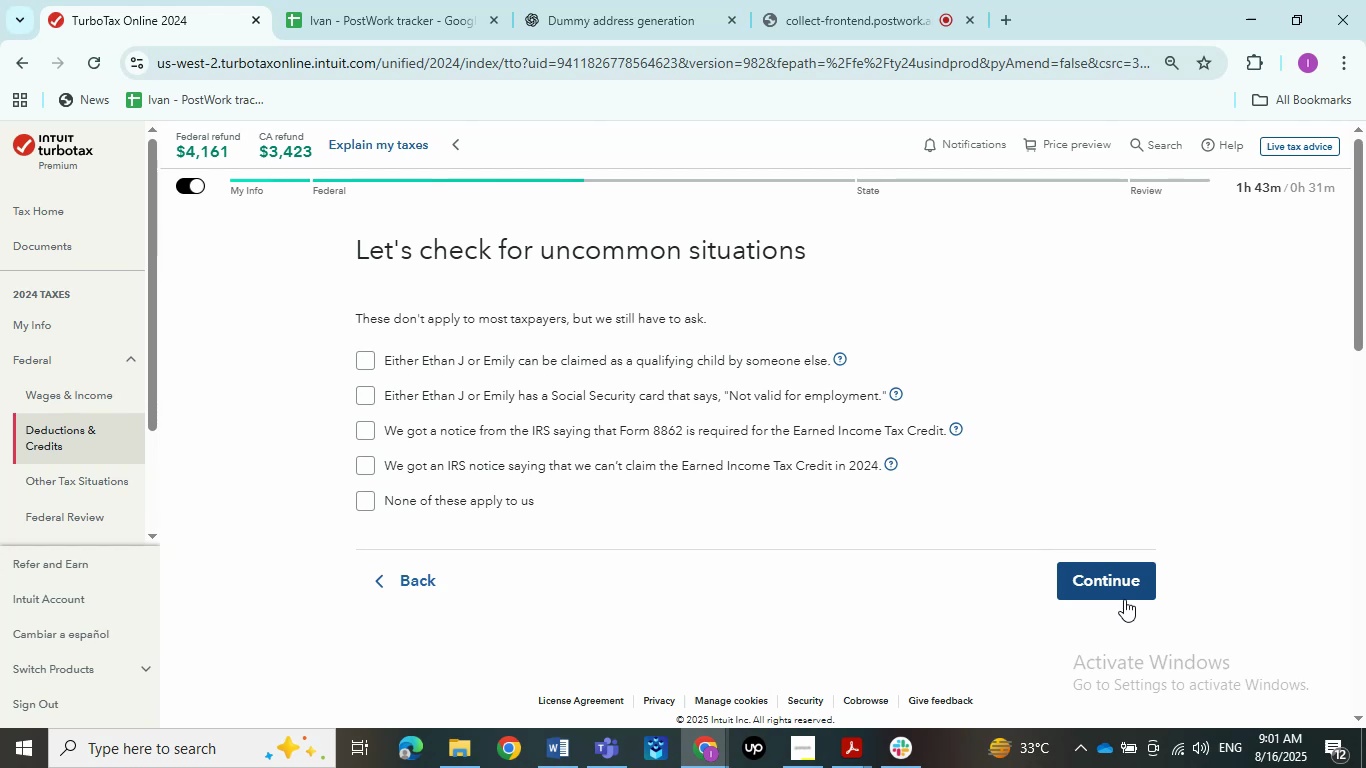 
wait(27.87)
 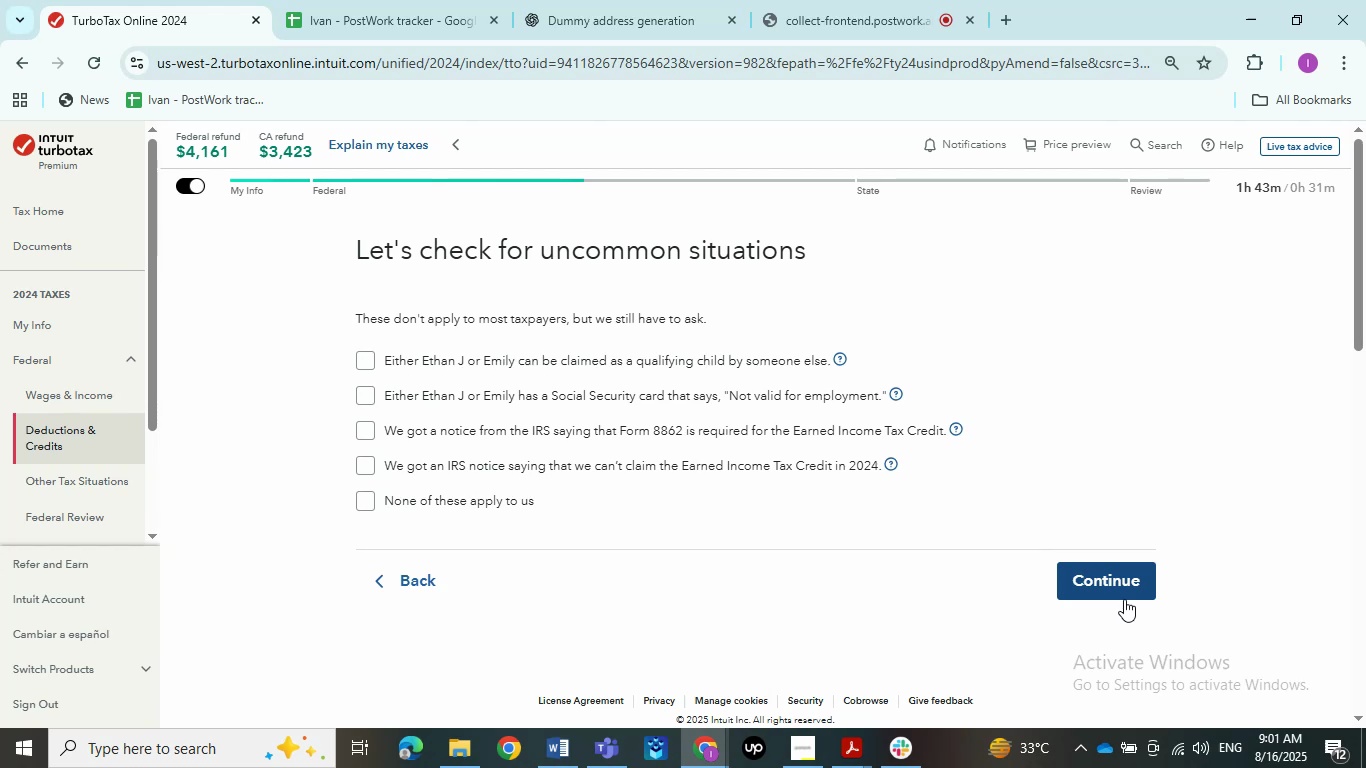 
key(Meta+Insert)
 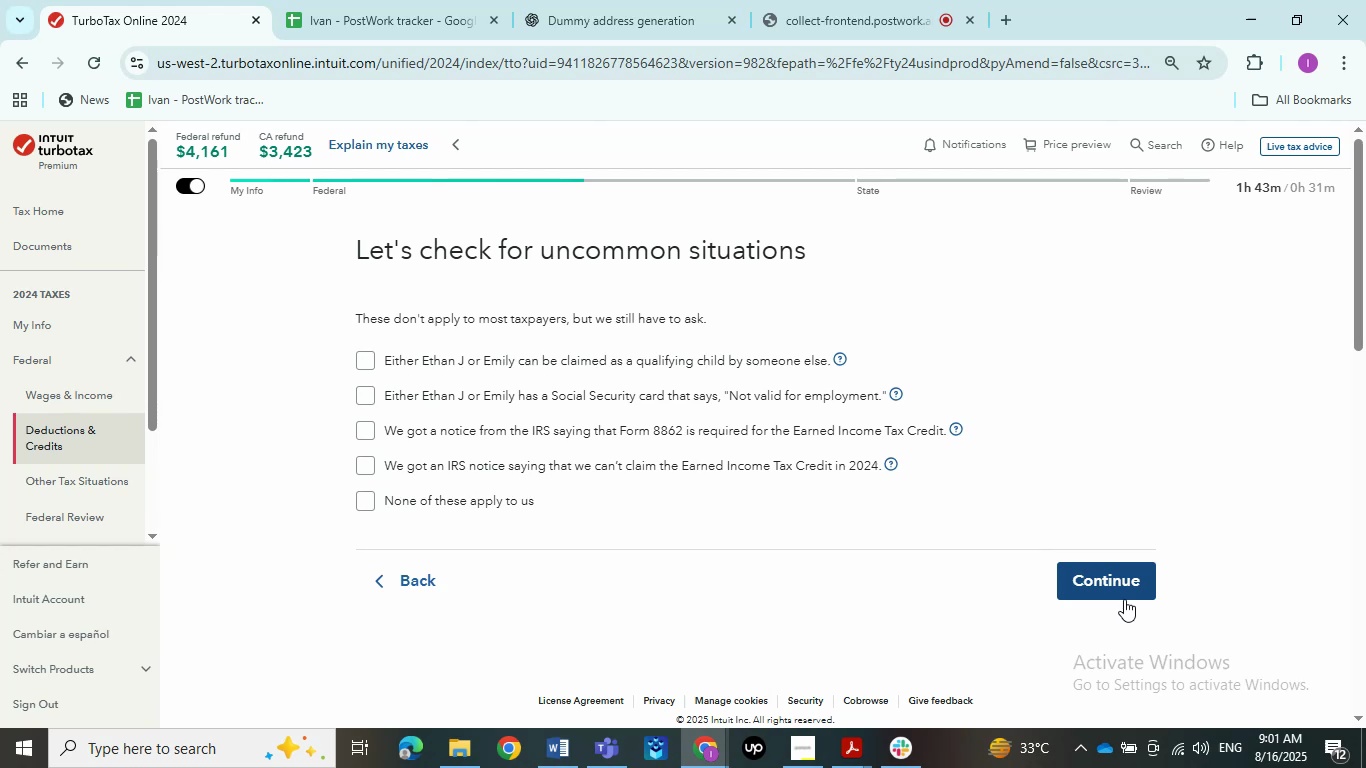 
key(PrintScreen)
 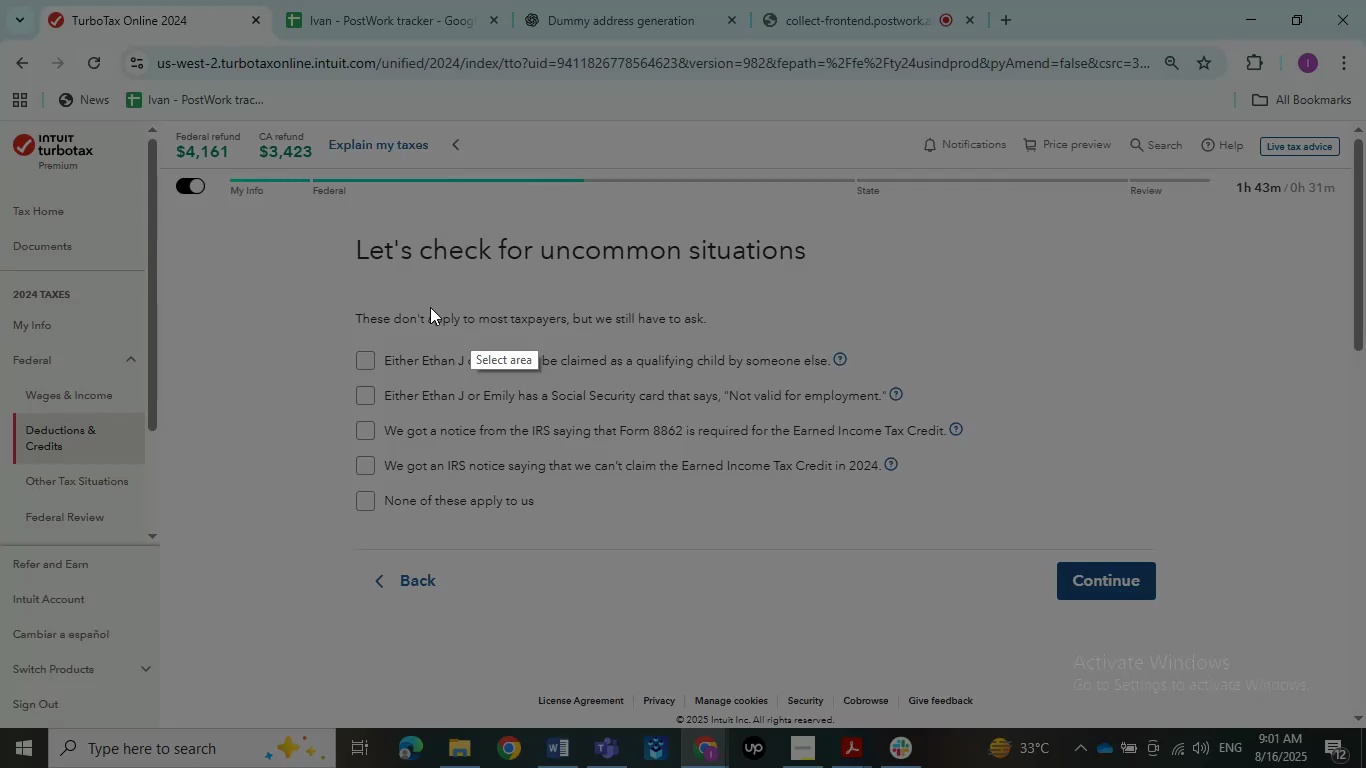 
left_click_drag(start_coordinate=[310, 213], to_coordinate=[1000, 534])
 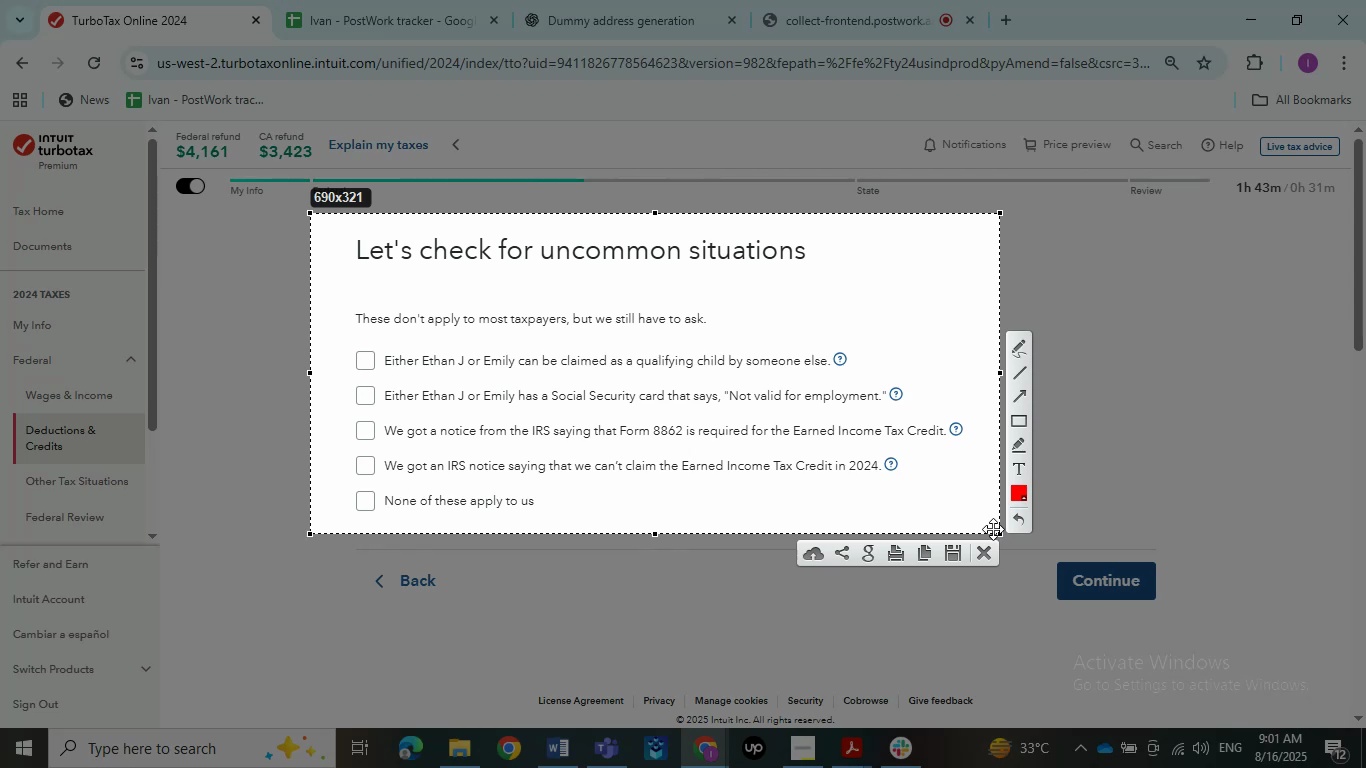 
key(Control+C)
 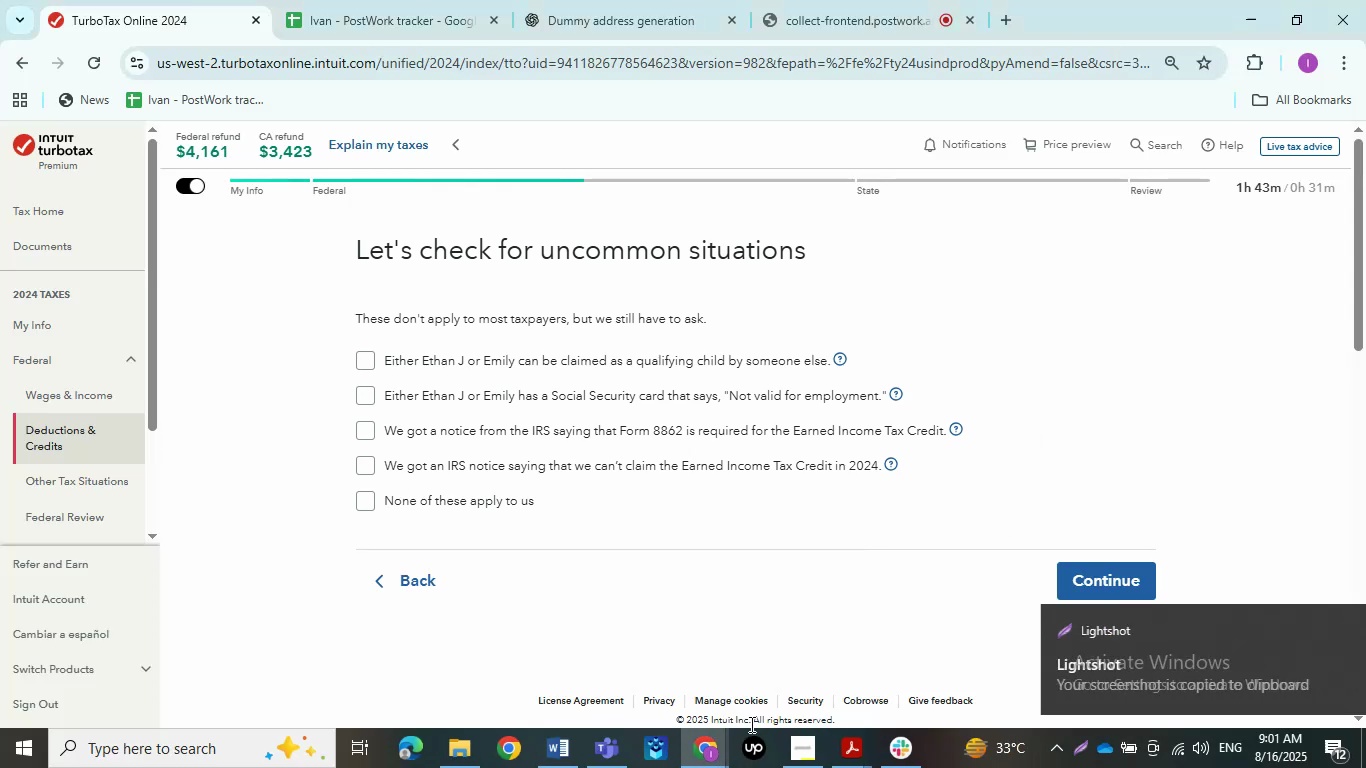 
left_click([716, 755])
 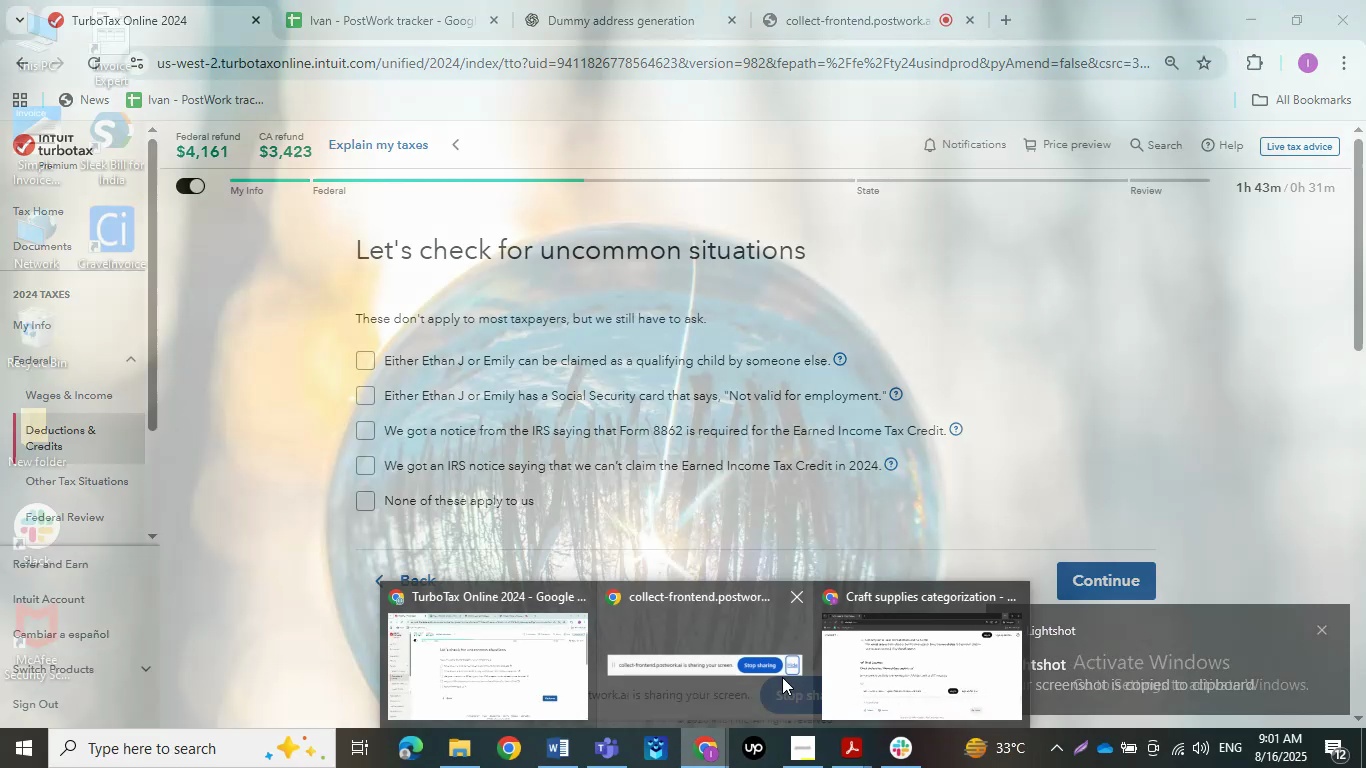 
left_click([880, 673])
 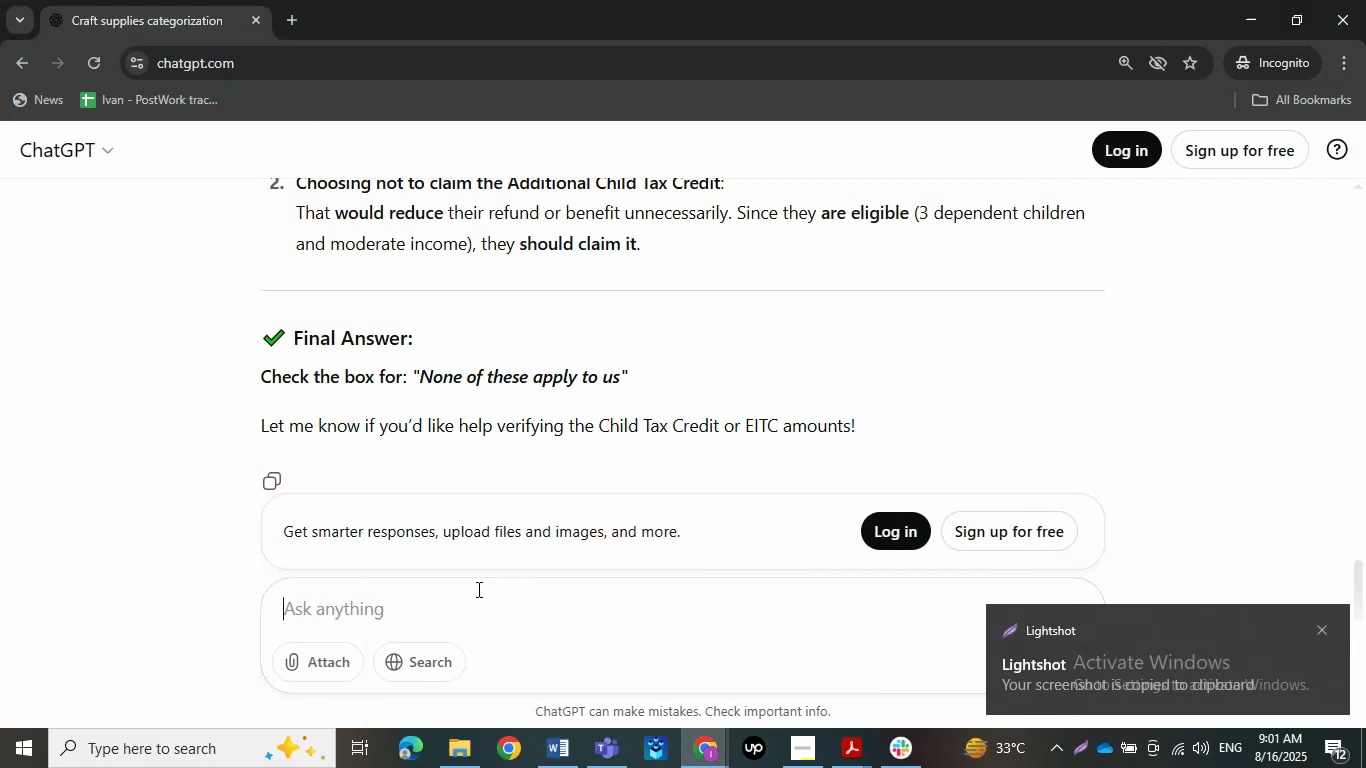 
key(Control+V)
 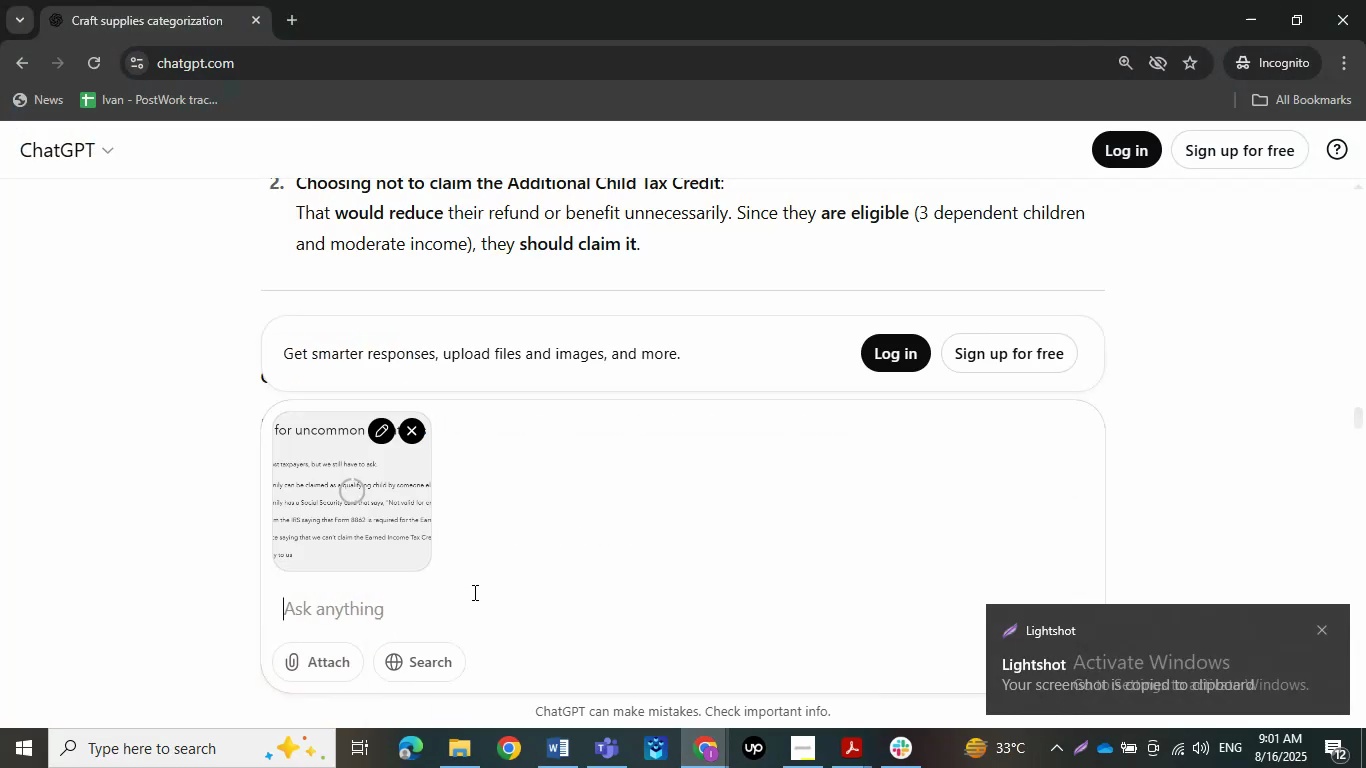 
key(NumpadEnter)
 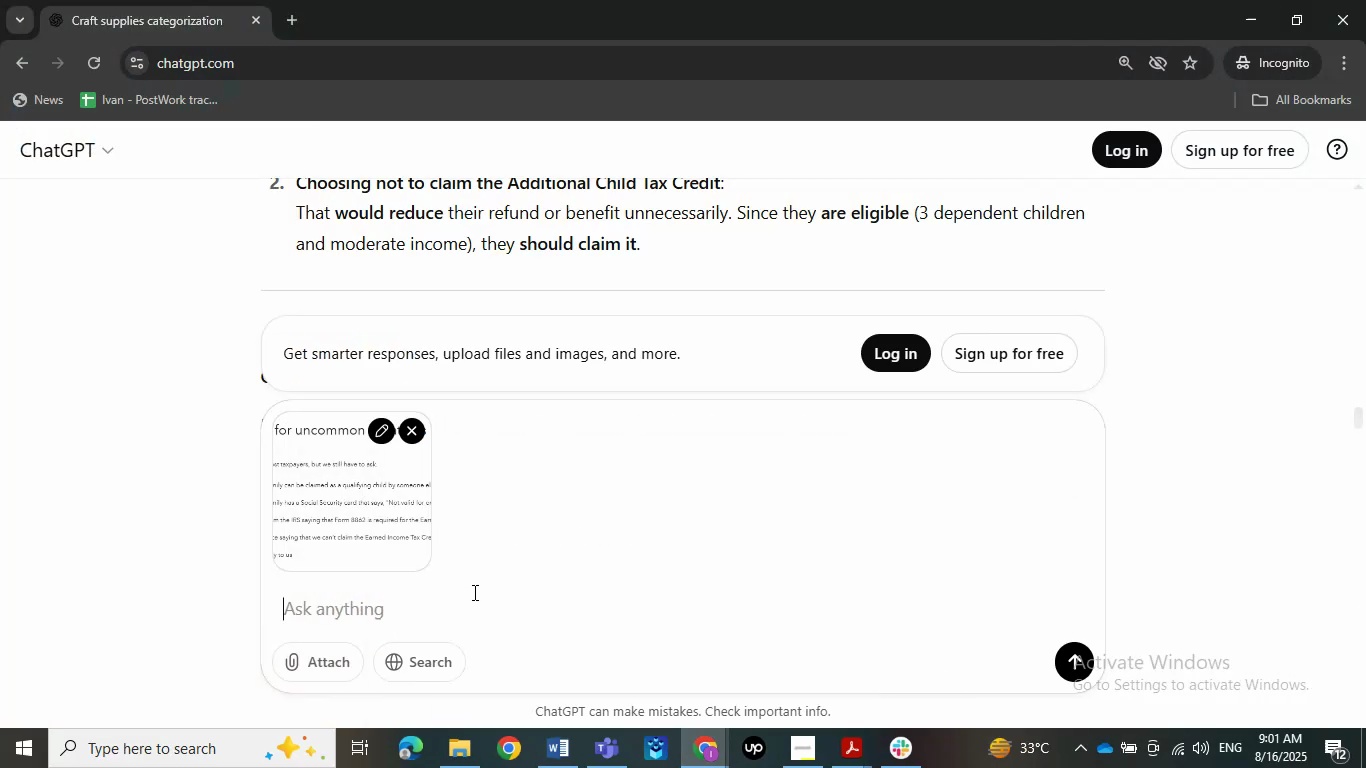 
wait(8.91)
 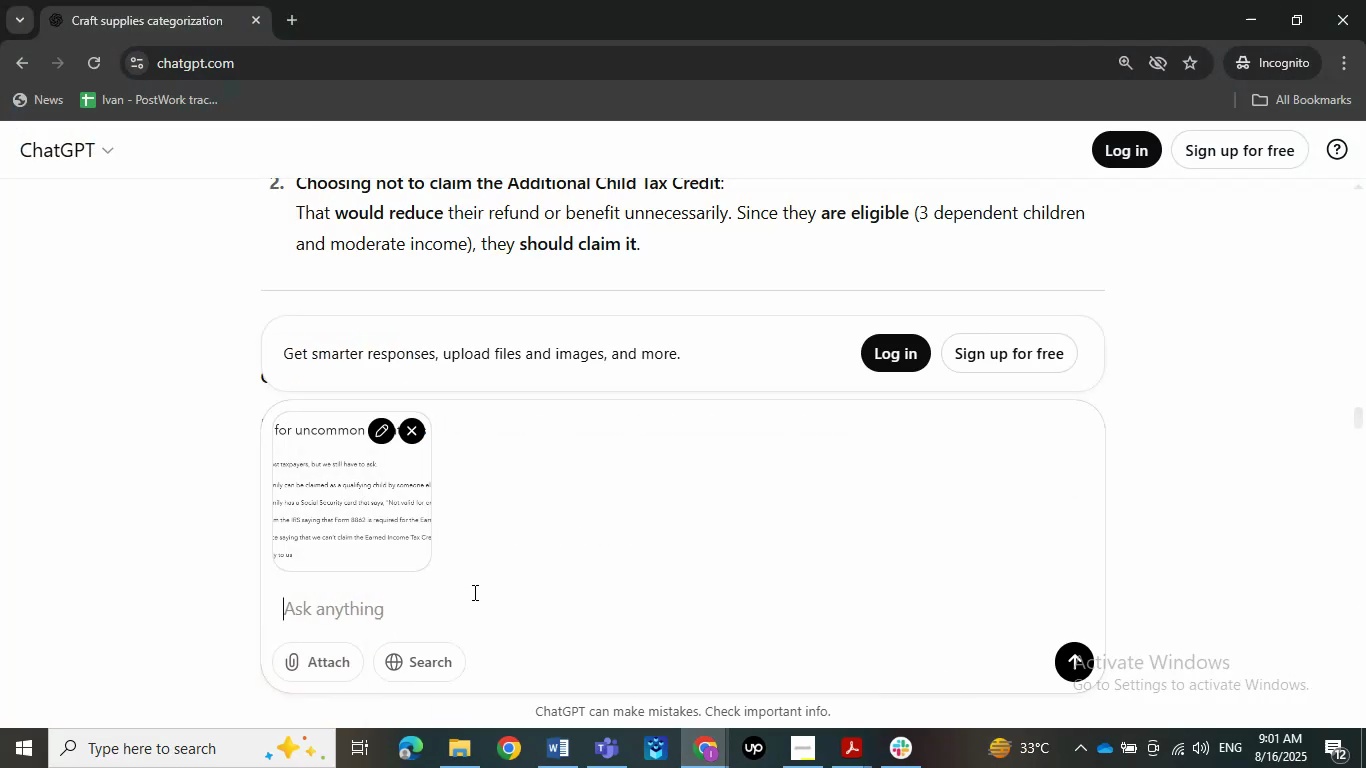 
left_click([1067, 659])
 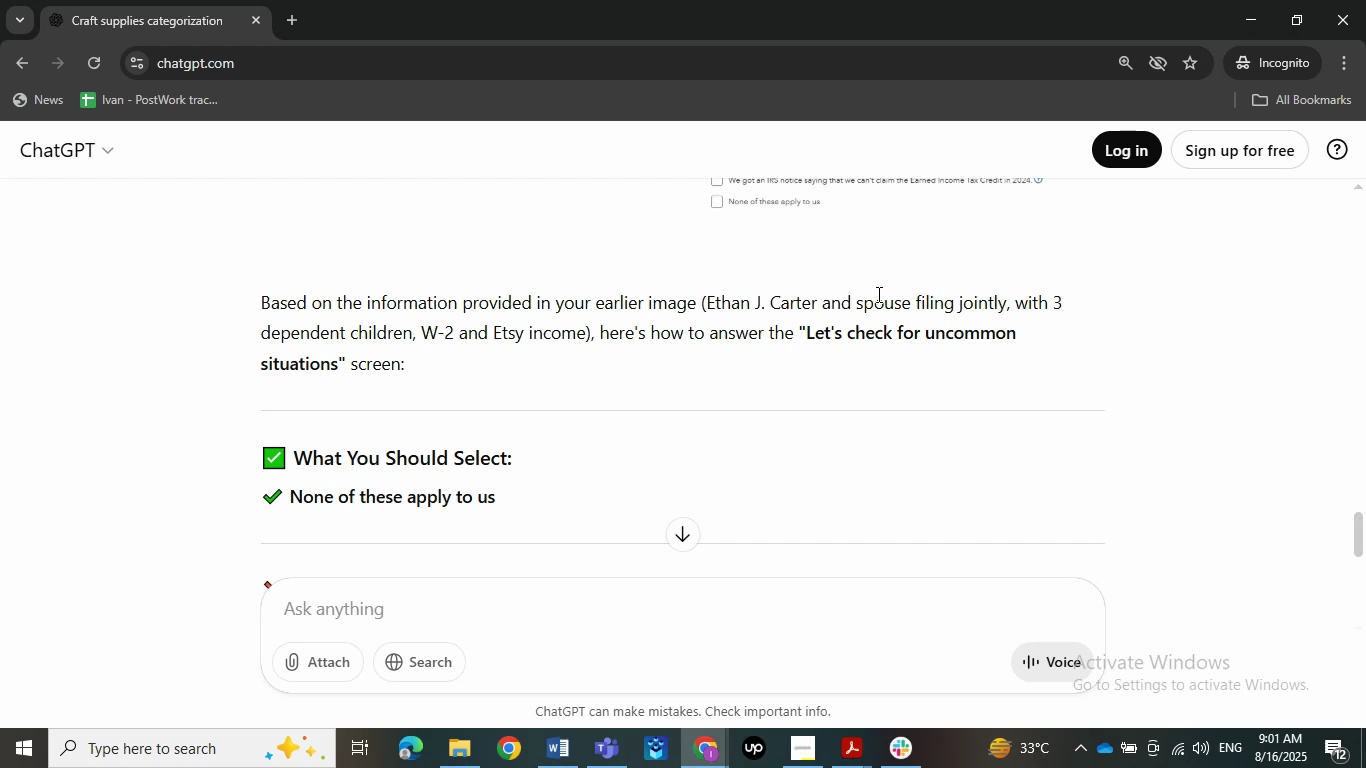 
wait(18.84)
 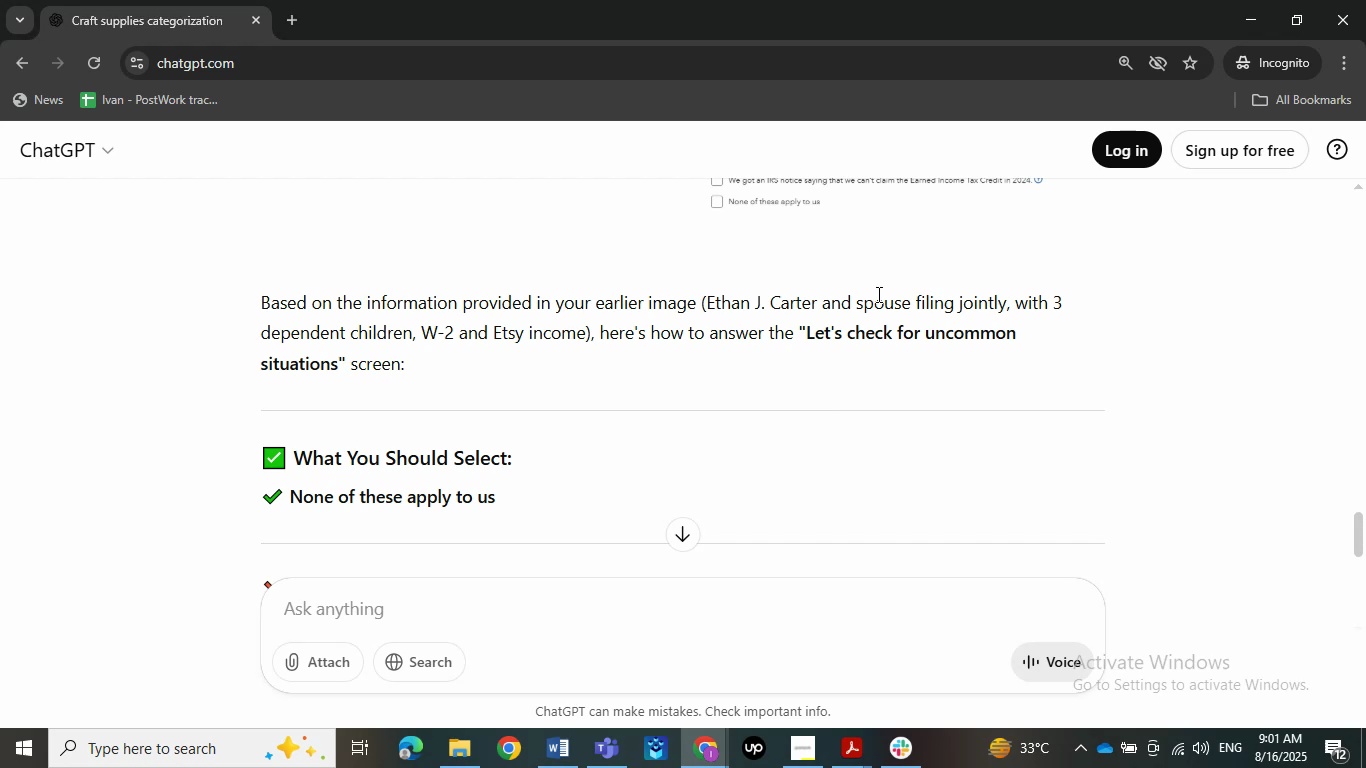 
scroll: coordinate [894, 201], scroll_direction: down, amount: 6.0
 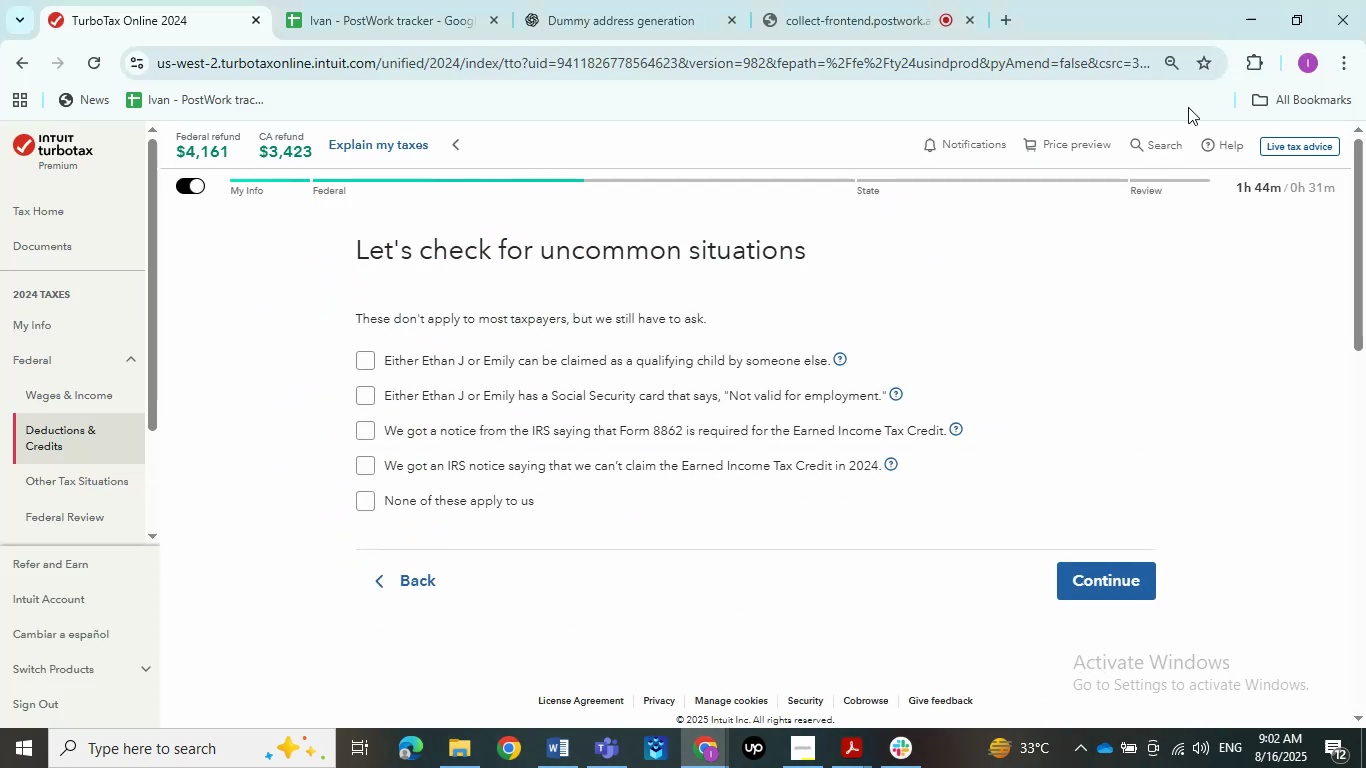 
left_click([417, 503])
 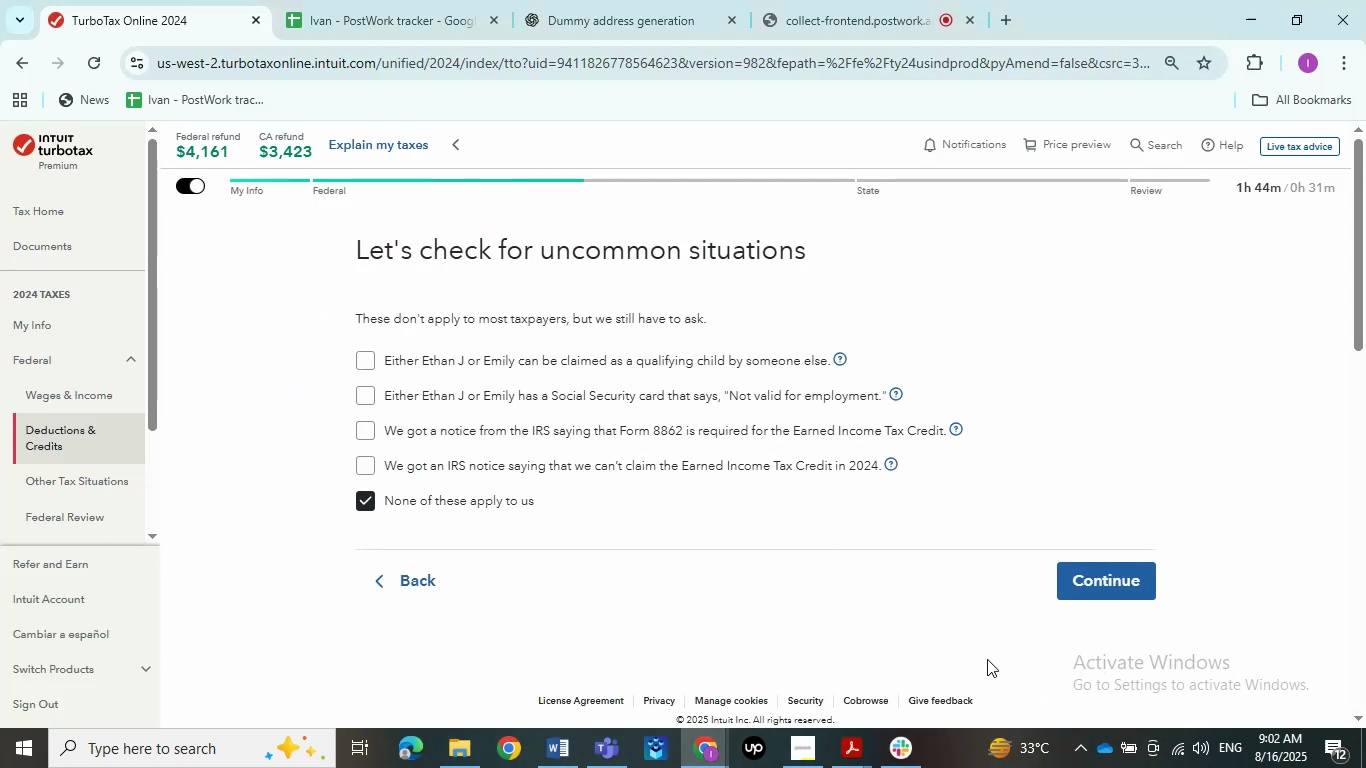 
left_click([1084, 575])
 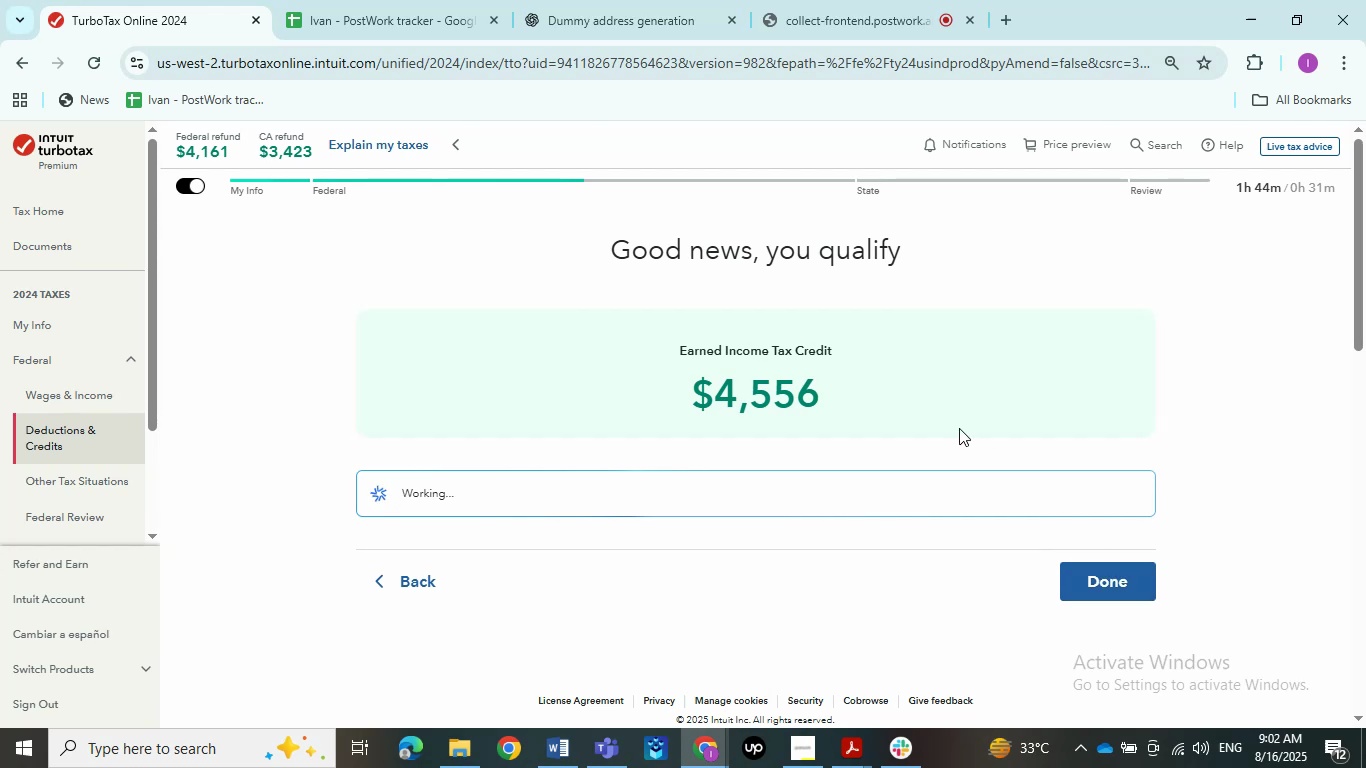 
wait(10.95)
 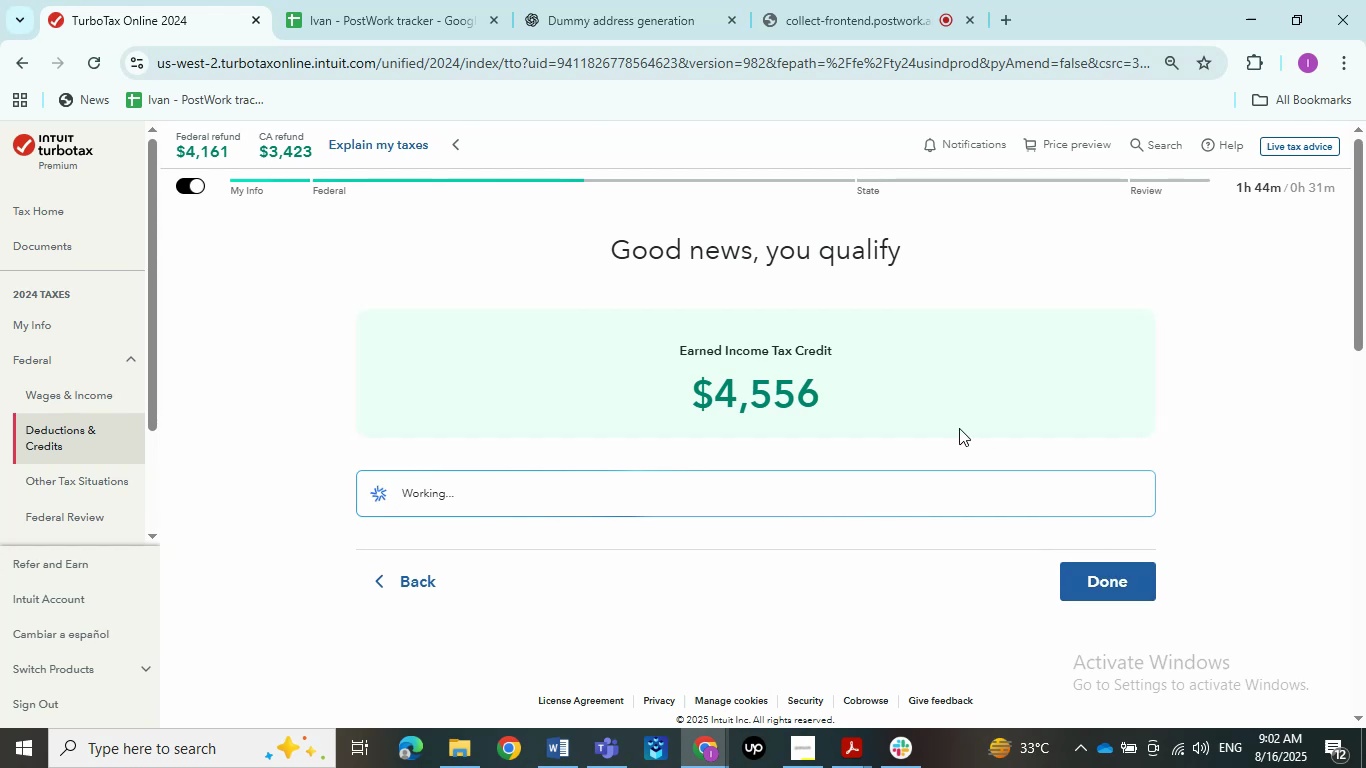 
scroll: coordinate [959, 428], scroll_direction: down, amount: 1.0
 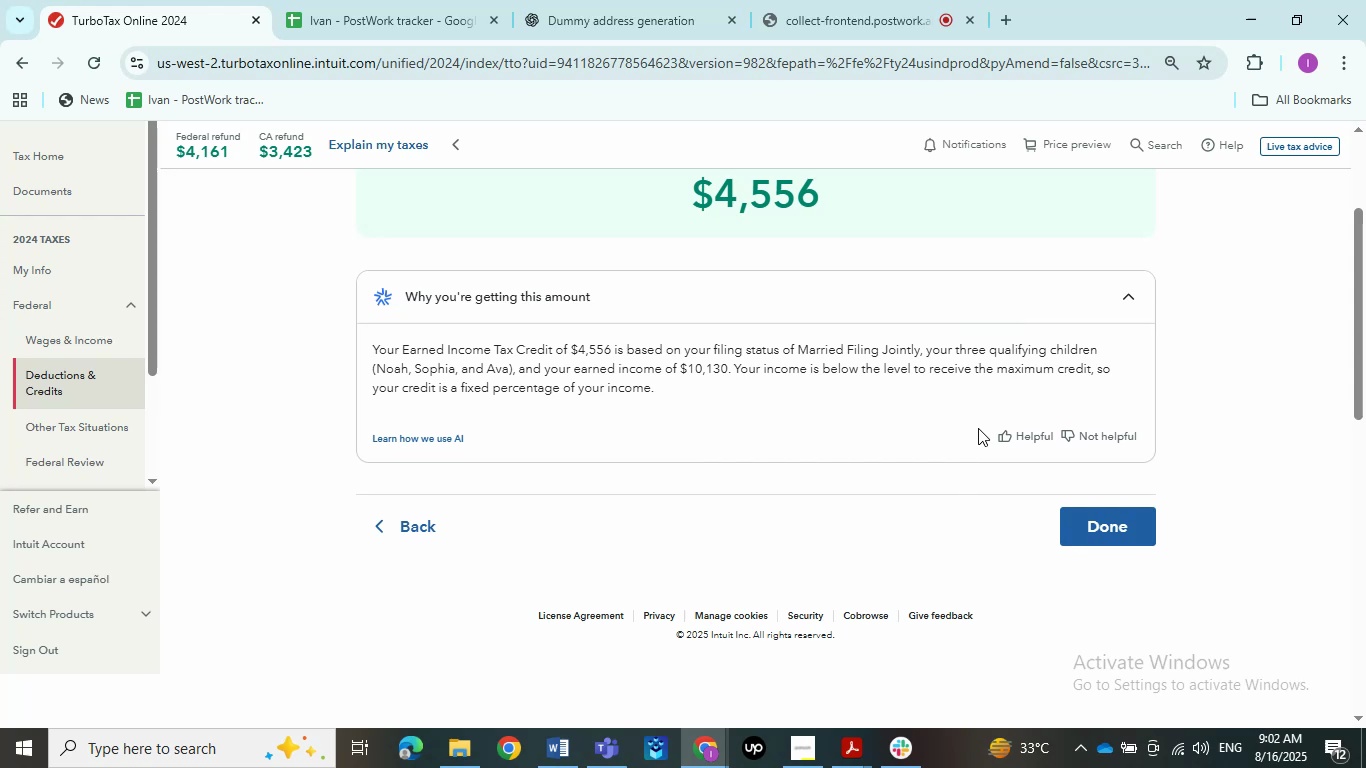 
wait(12.96)
 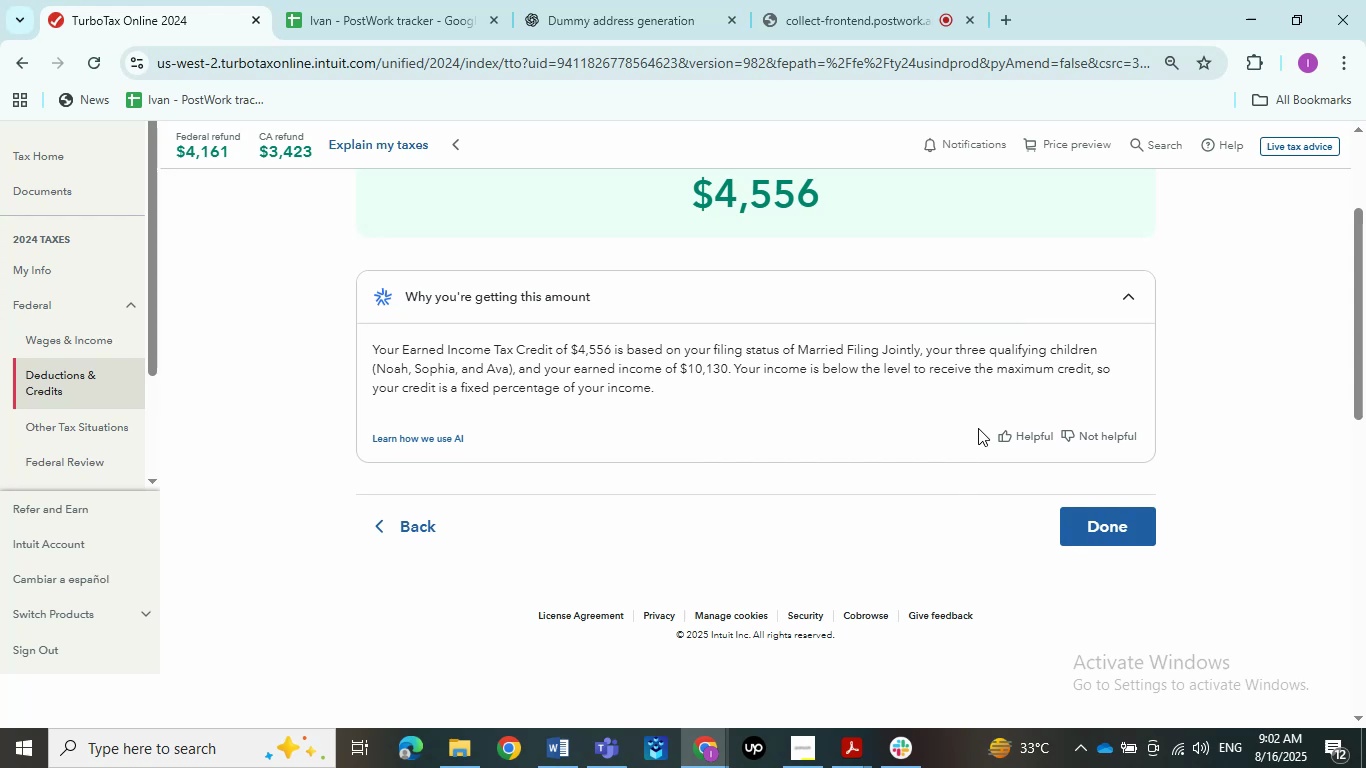 
double_click([1066, 516])
 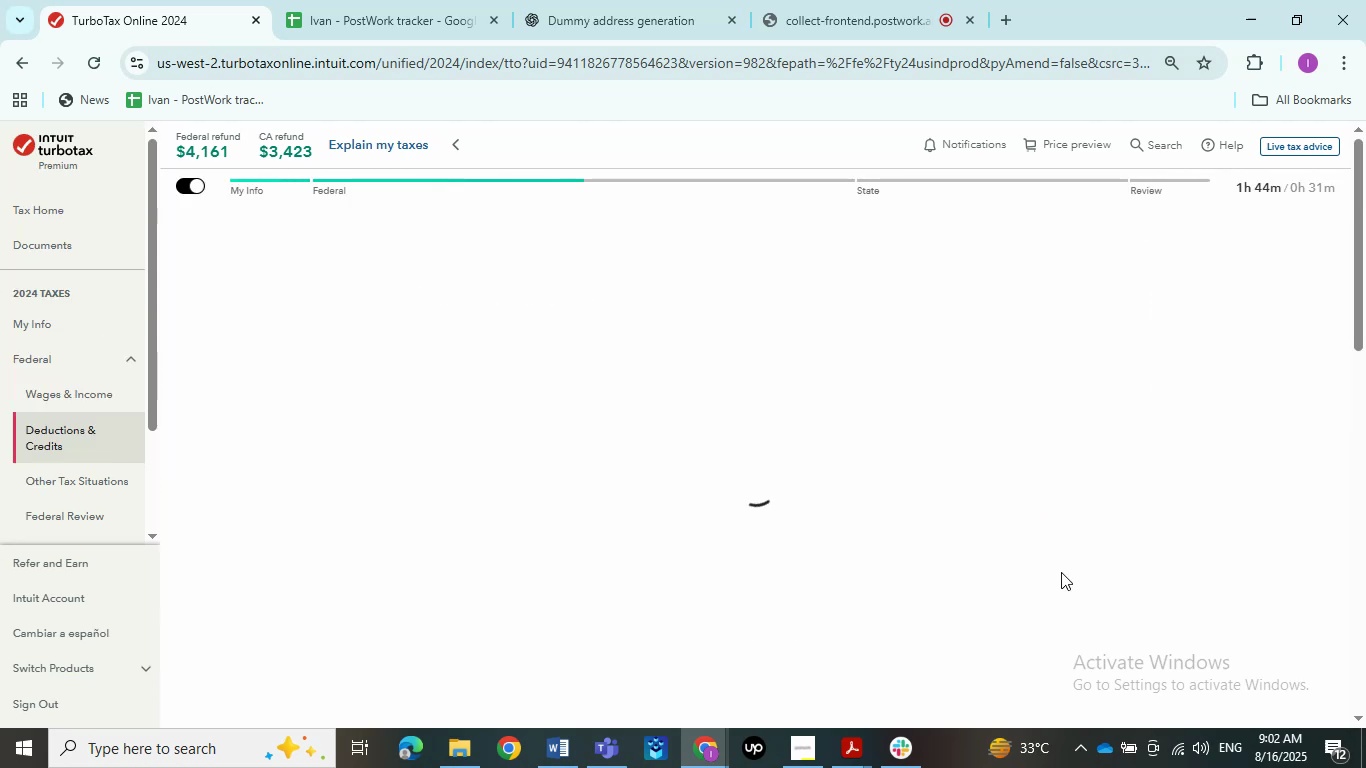 
mouse_move([1022, 549])
 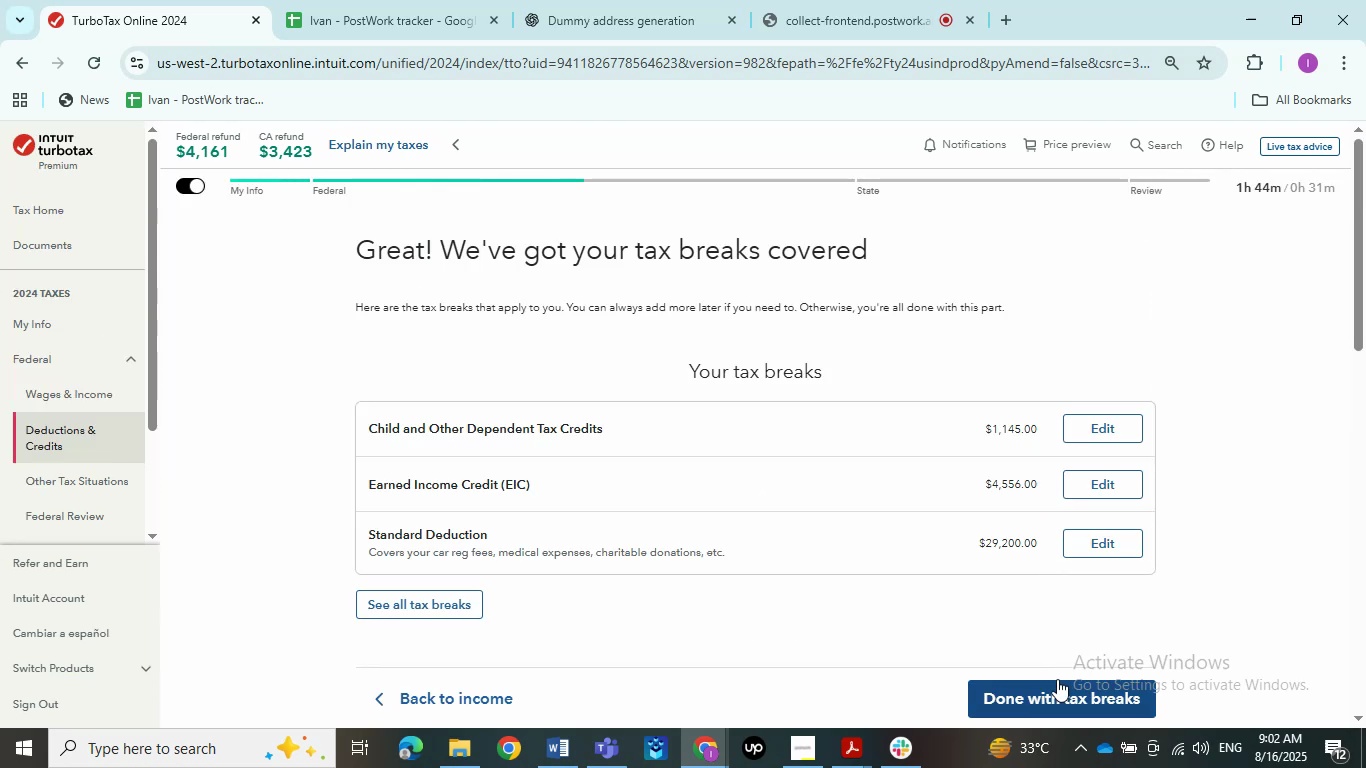 
scroll: coordinate [940, 649], scroll_direction: down, amount: 1.0
 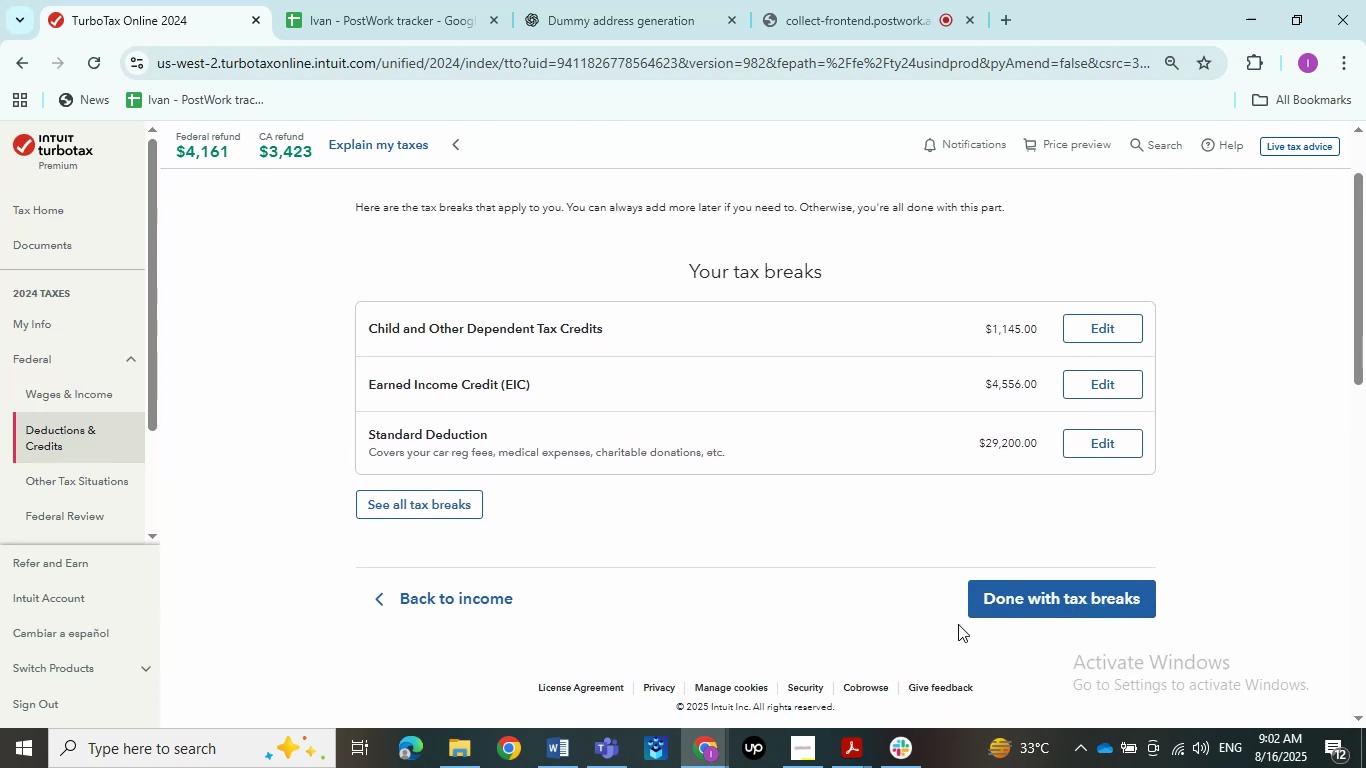 
left_click([1006, 608])
 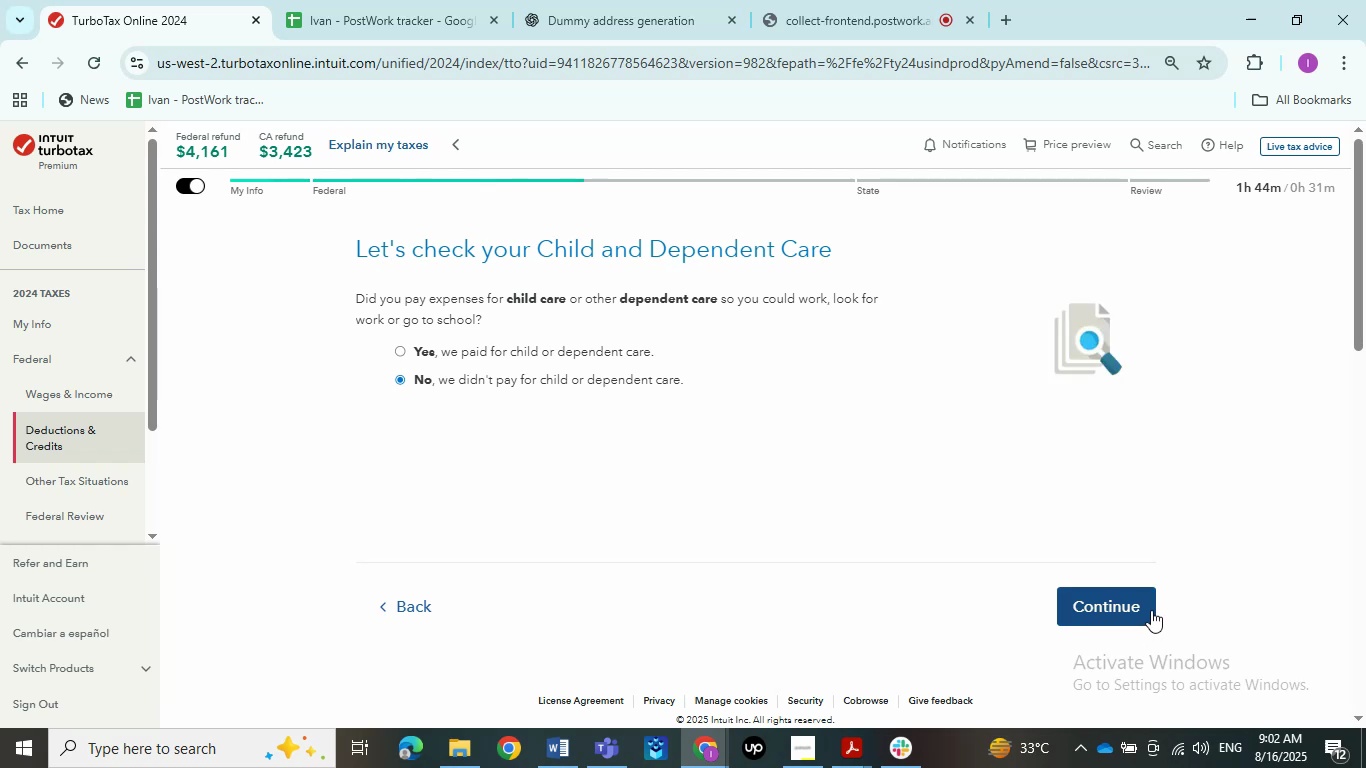 
wait(12.45)
 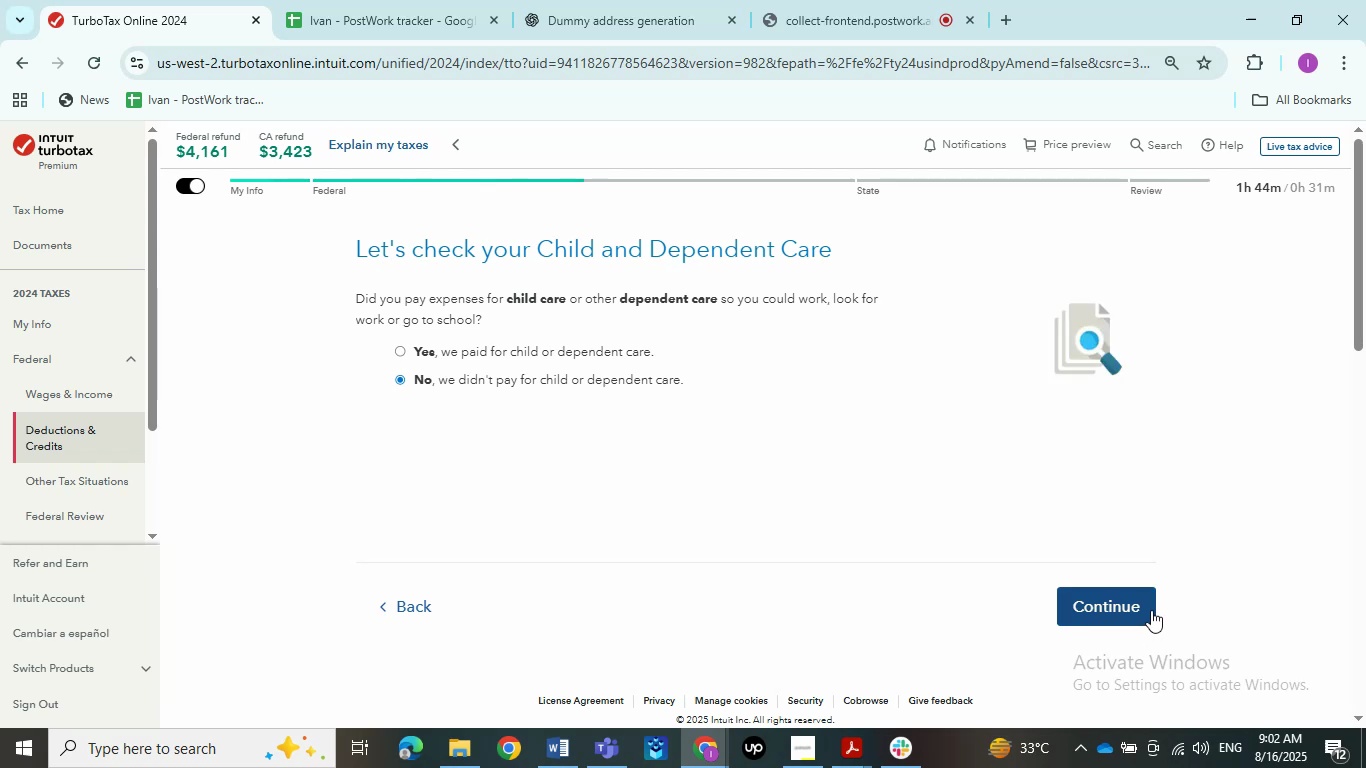 
left_click([570, 762])
 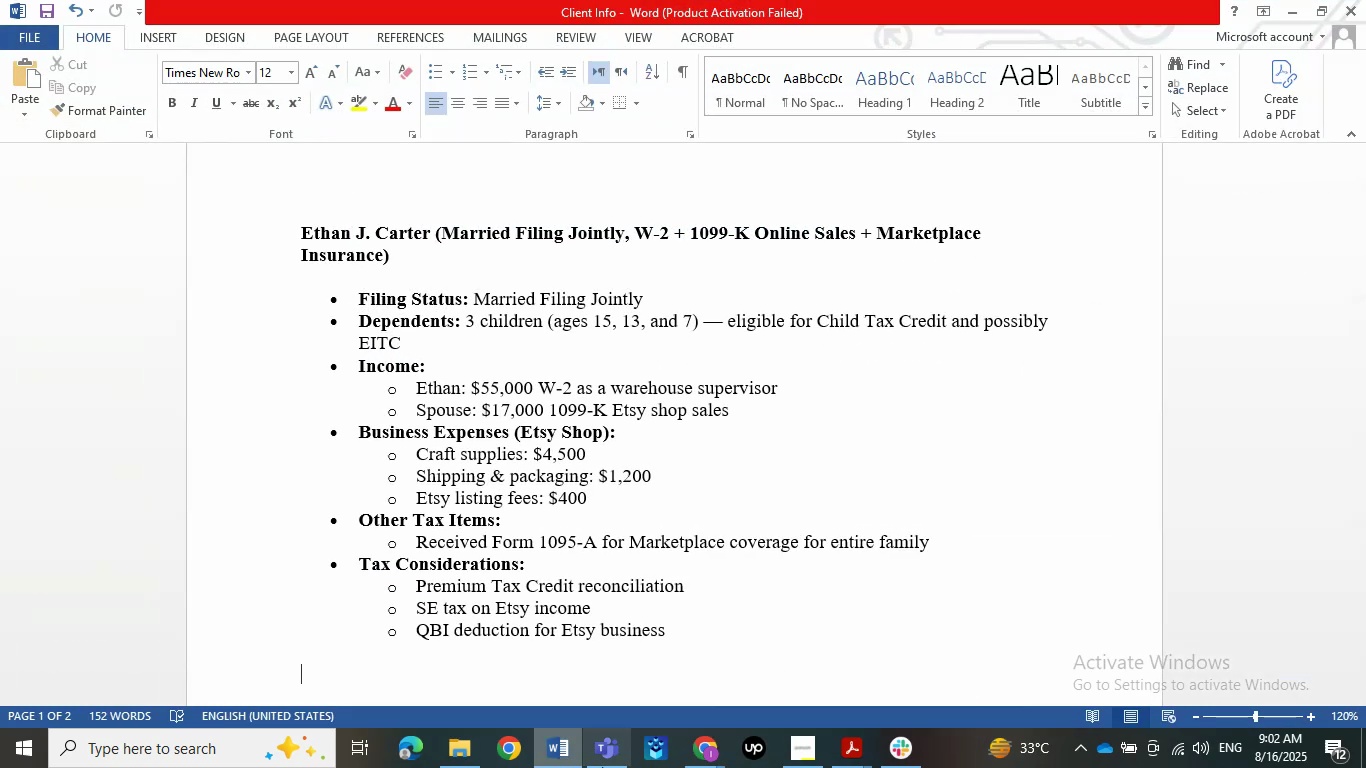 
wait(11.3)
 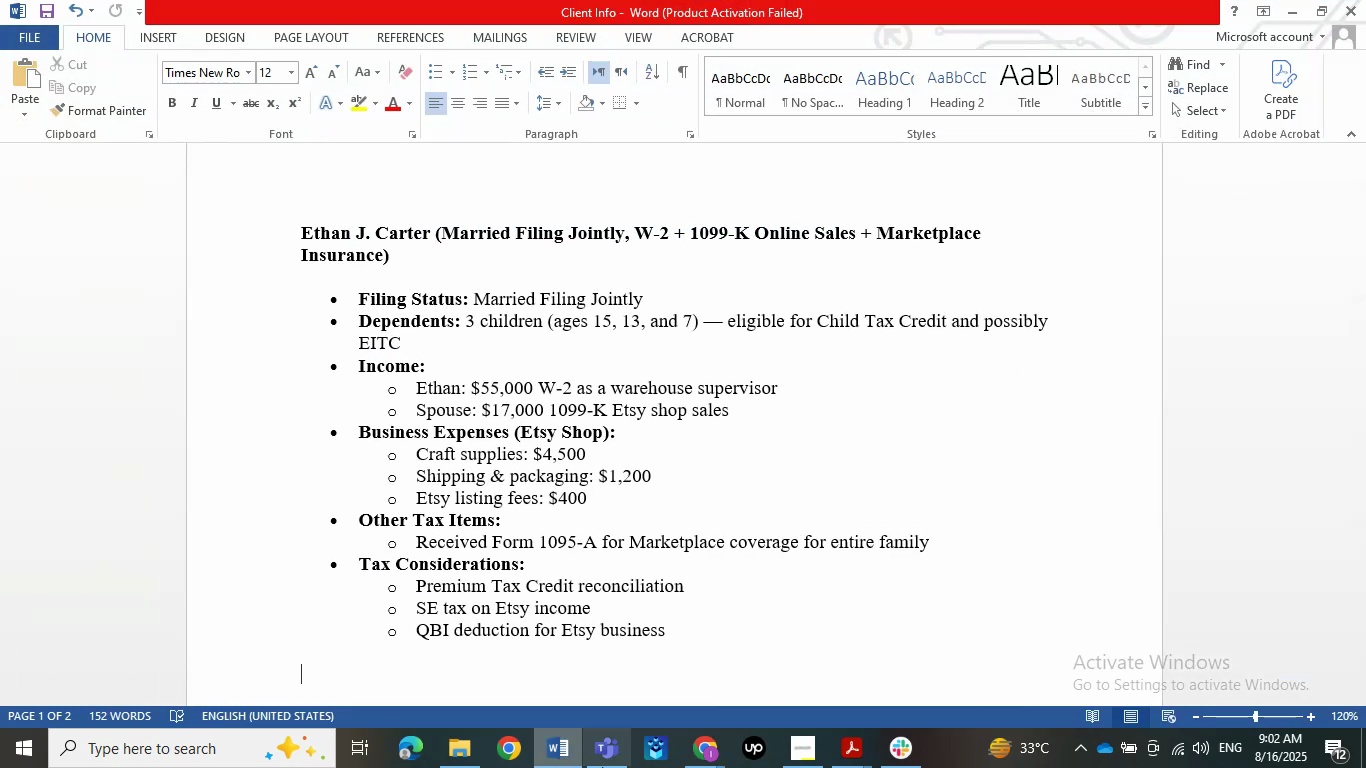 
left_click([1301, 1])
 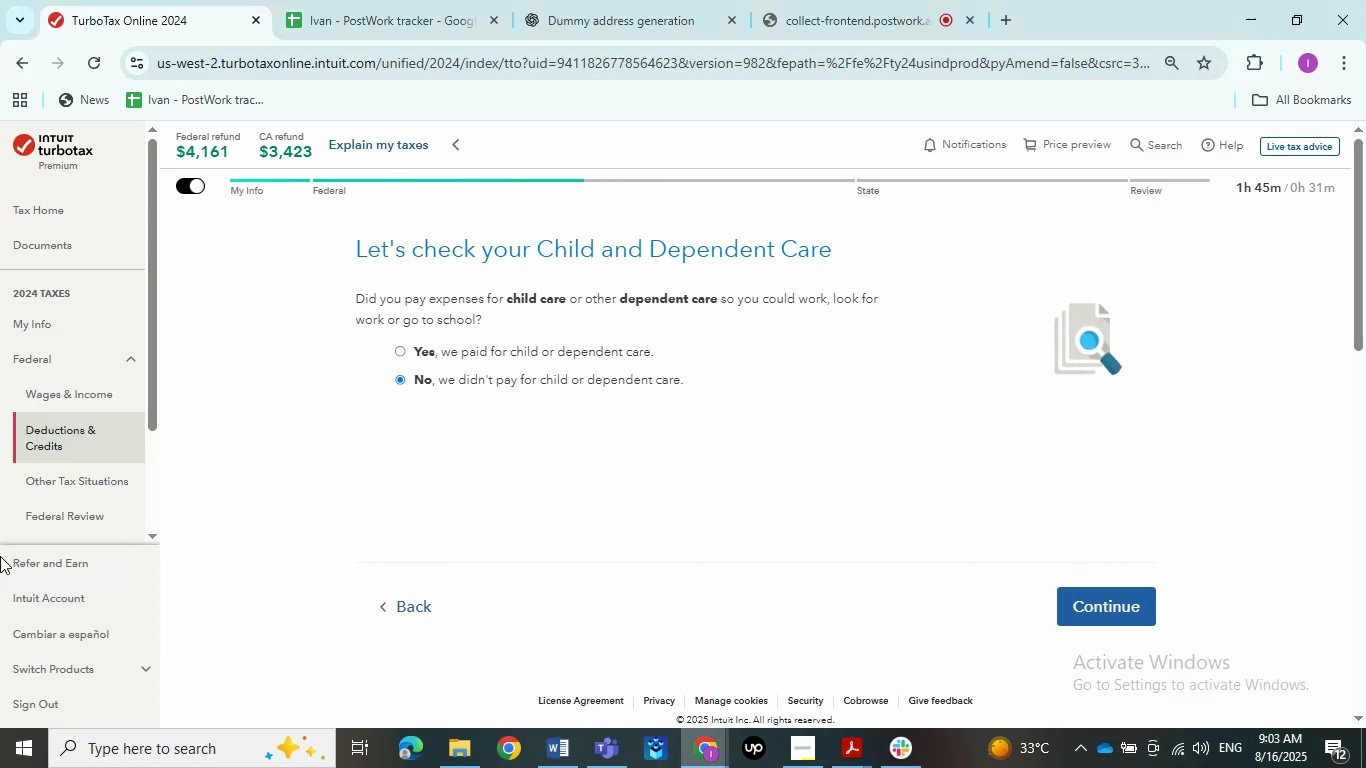 
wait(5.75)
 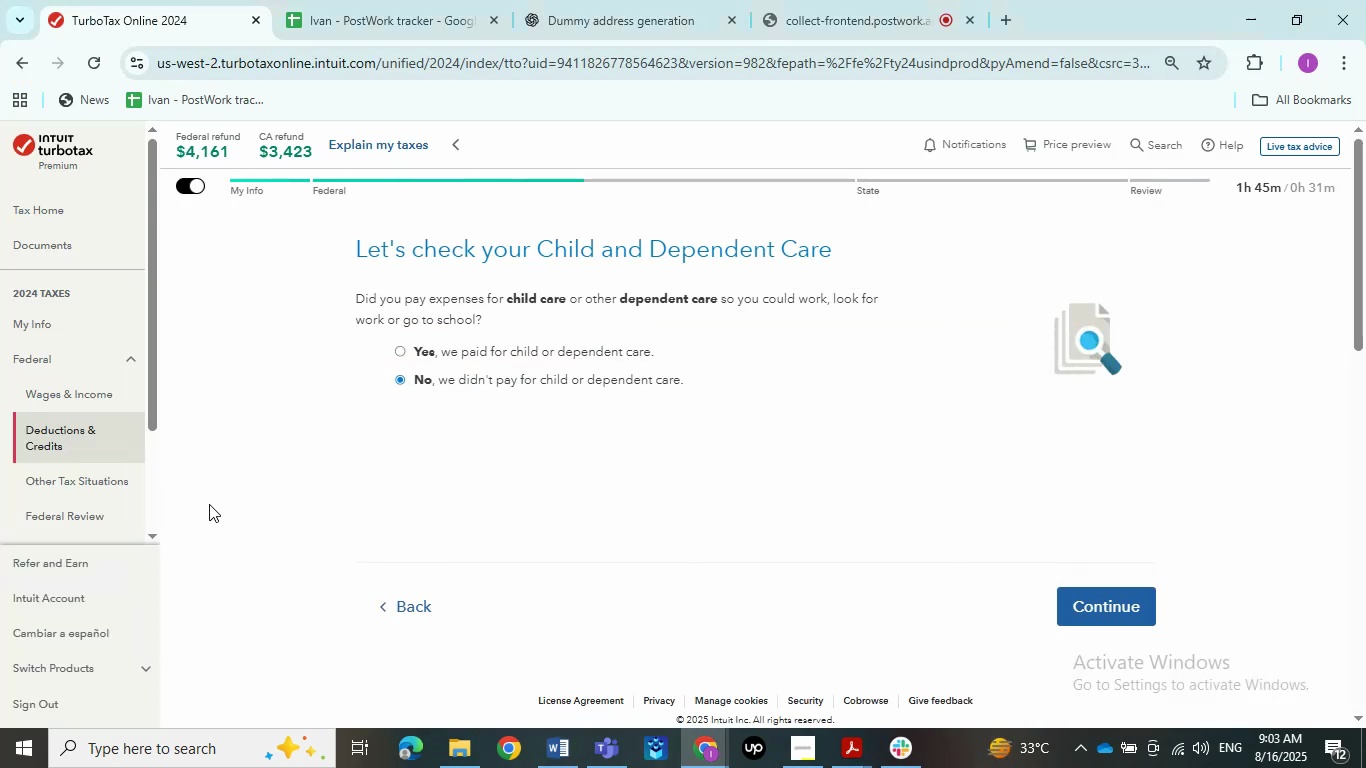 
scroll: coordinate [72, 323], scroll_direction: down, amount: 4.0
 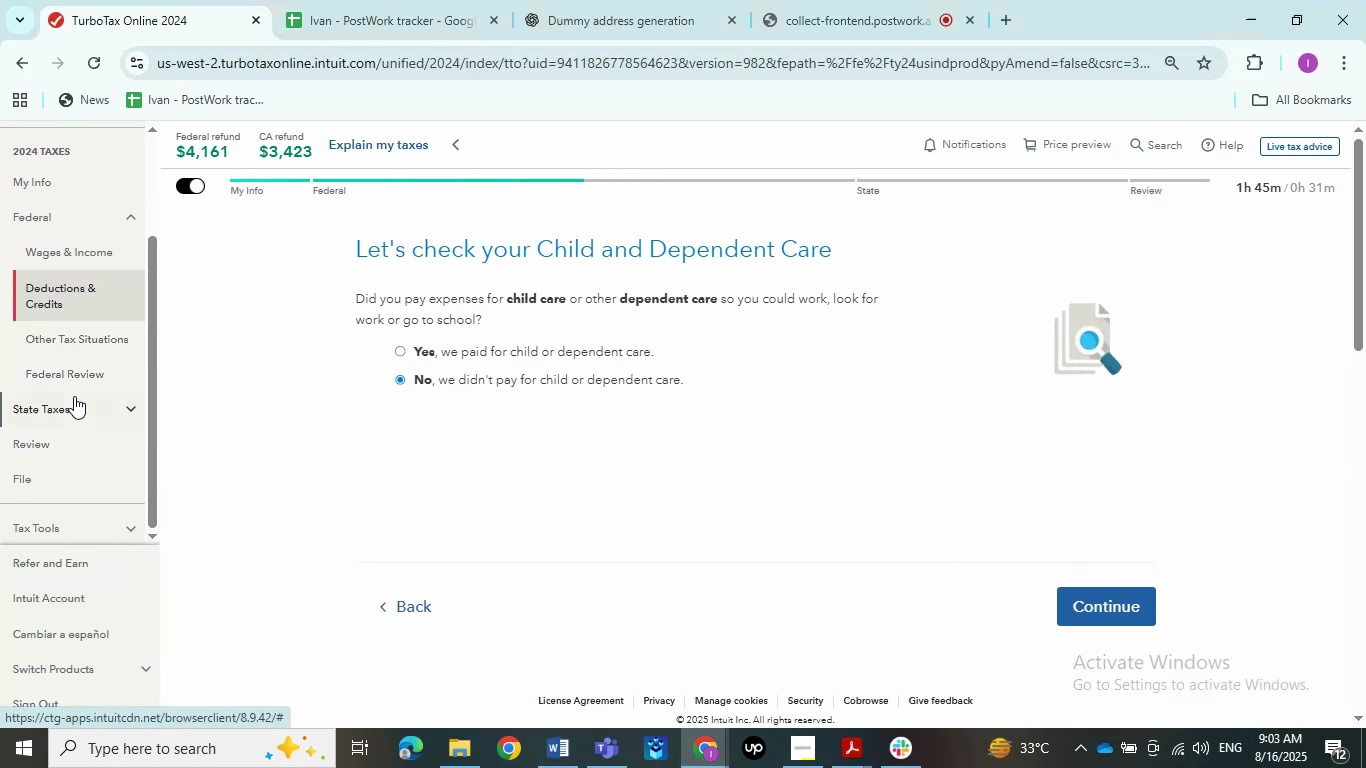 
scroll: coordinate [910, 337], scroll_direction: none, amount: 0.0
 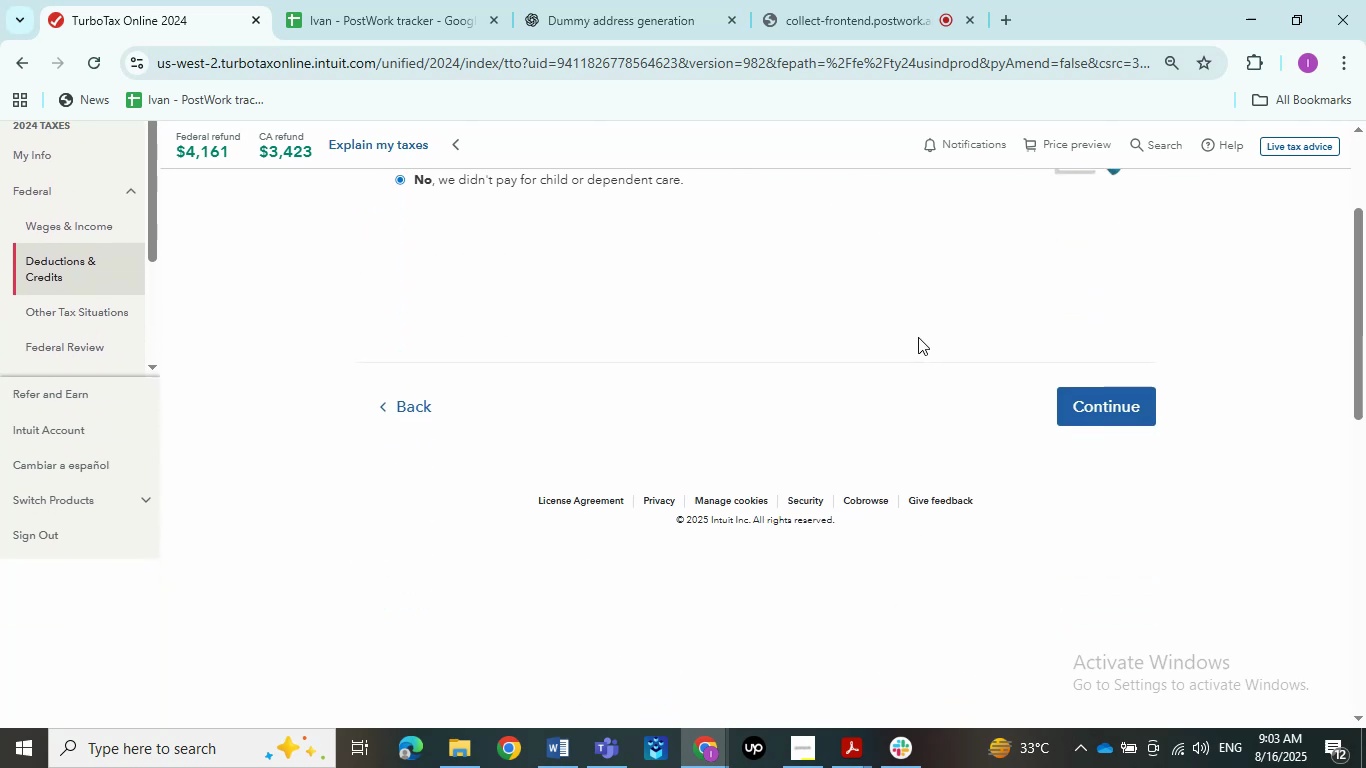 
scroll: coordinate [918, 337], scroll_direction: up, amount: 1.0
 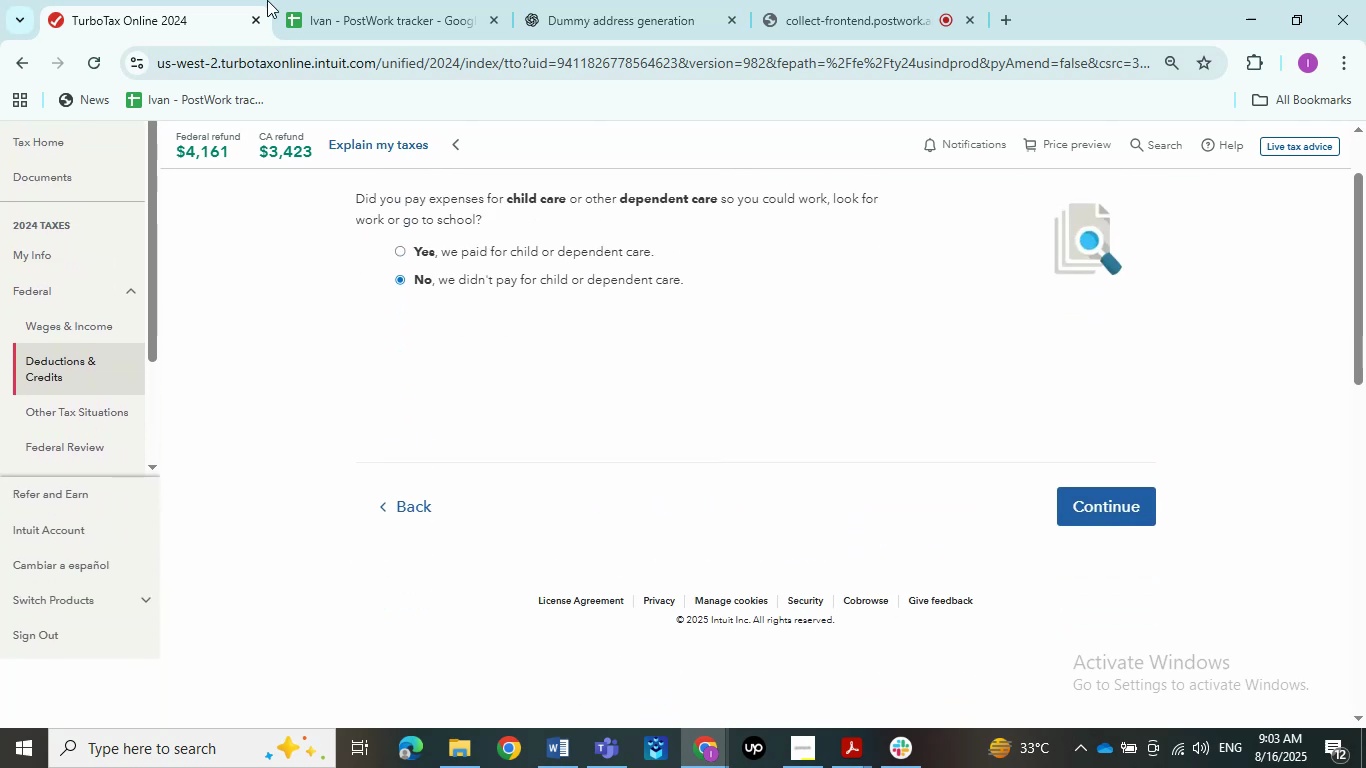 
left_click([335, 0])
 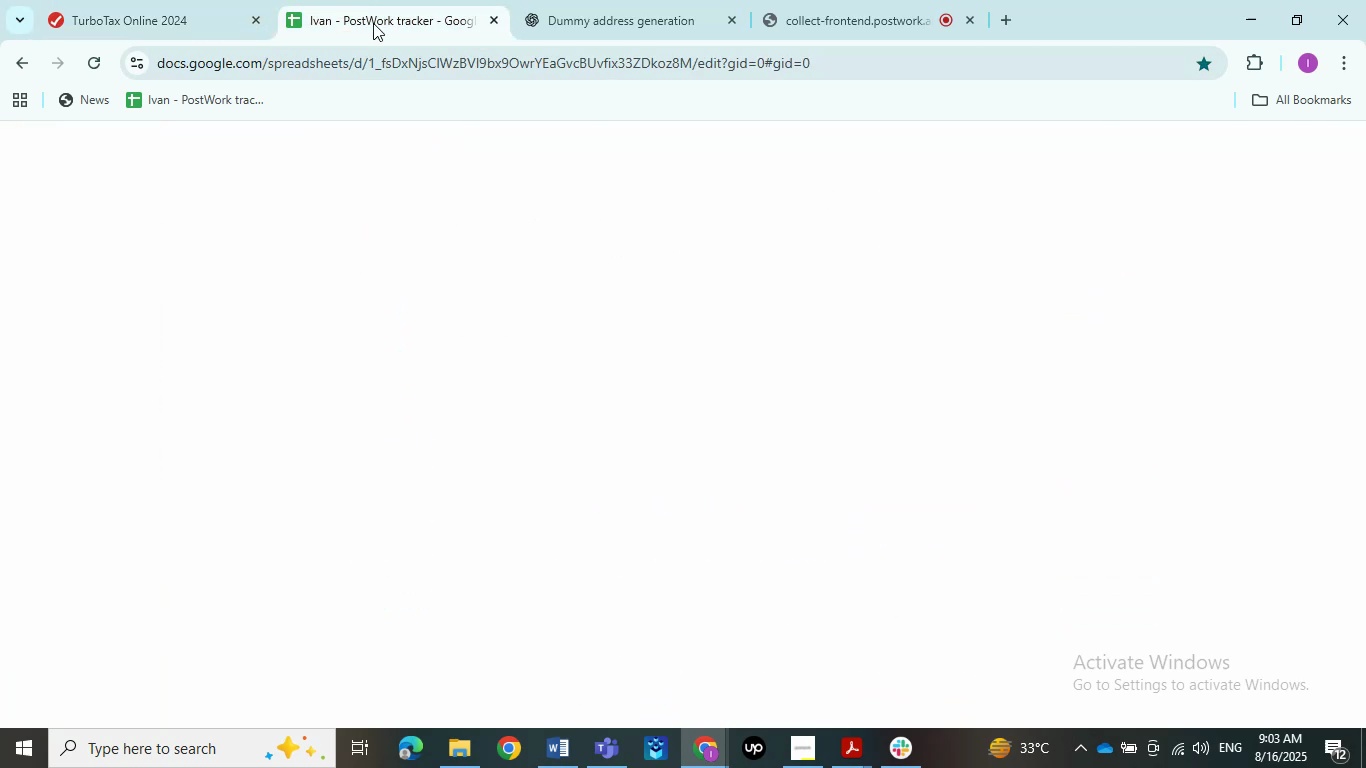 
mouse_move([487, 239])
 